 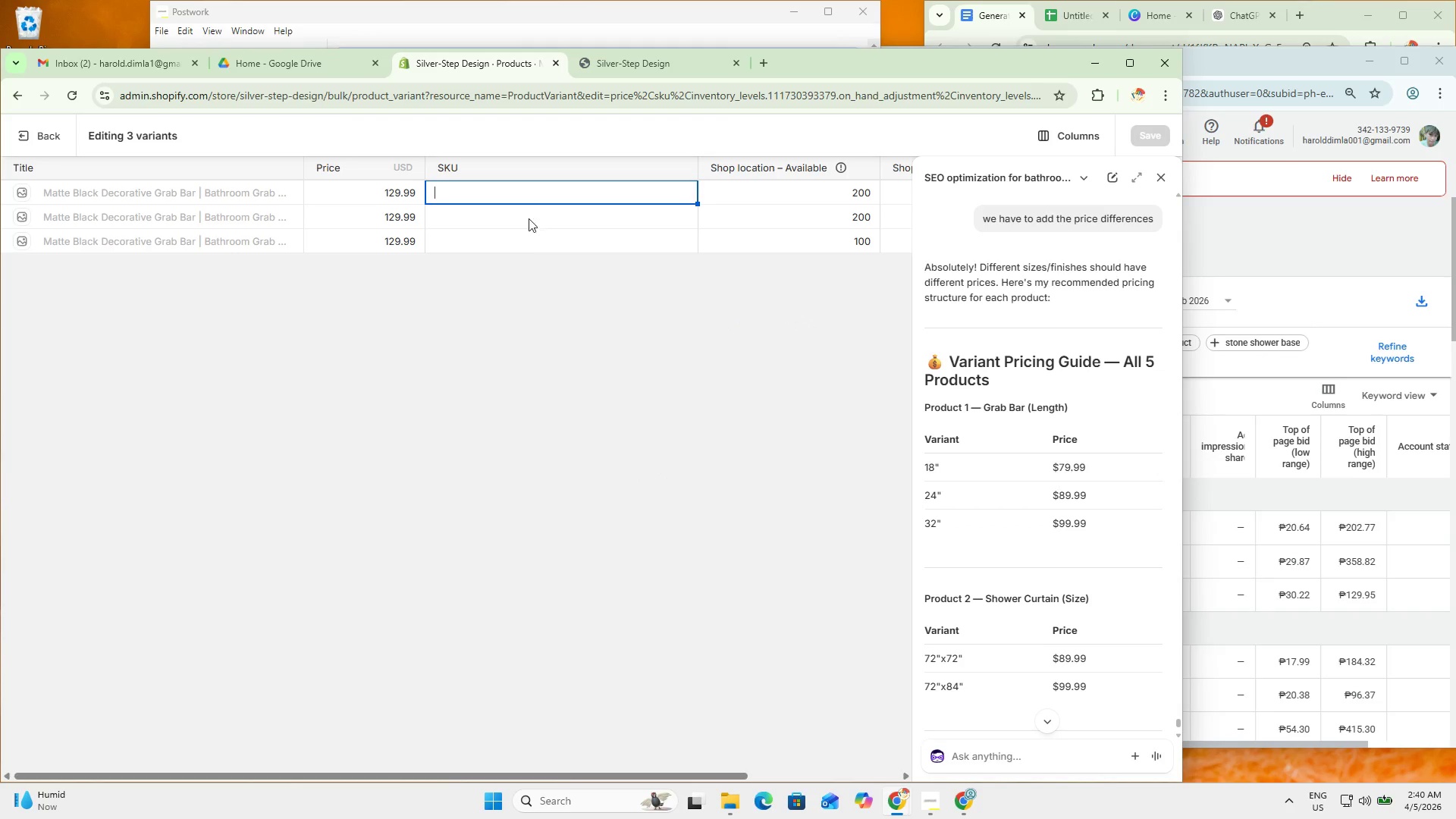 
double_click([522, 241])
 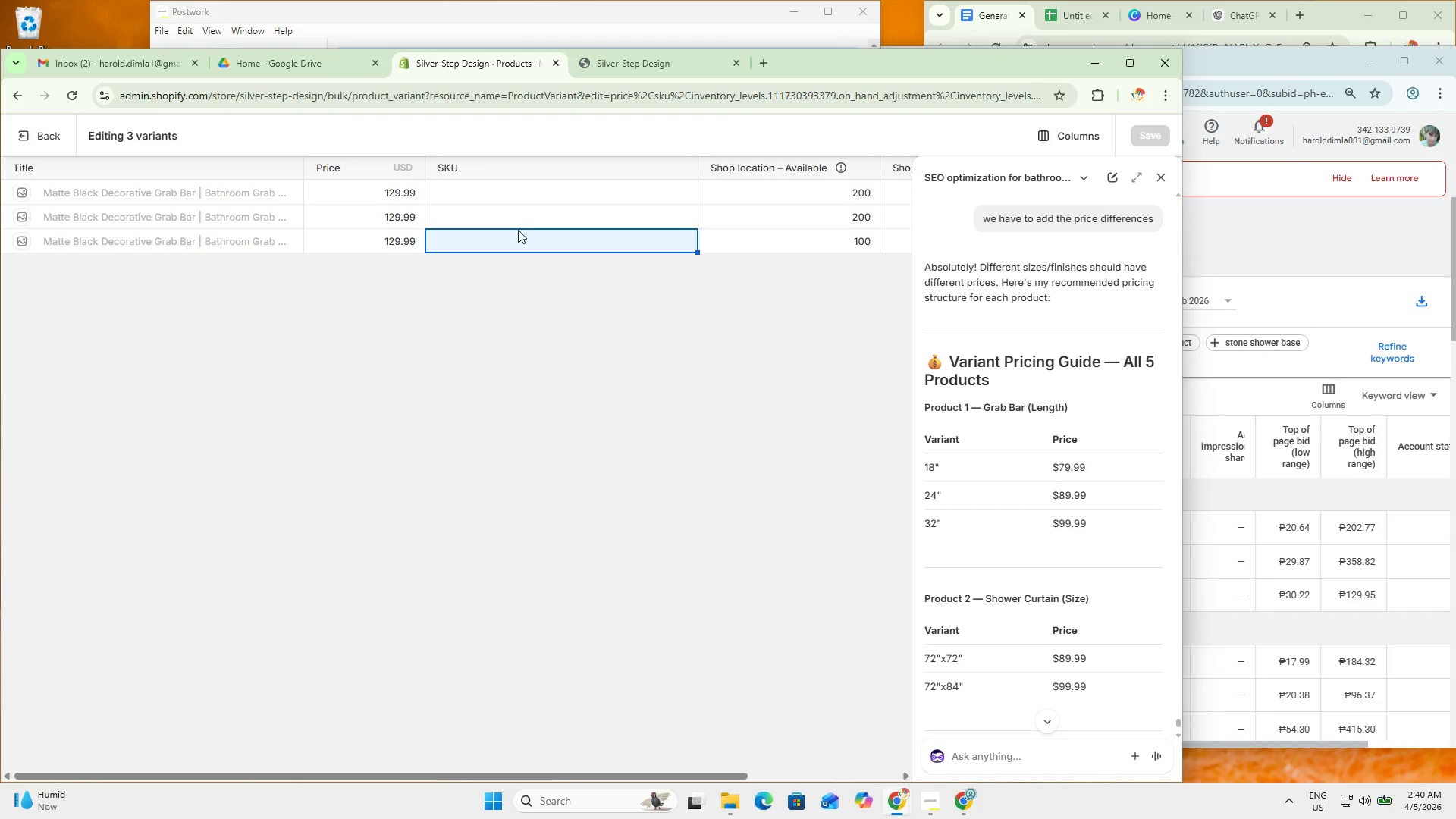 
left_click([517, 220])
 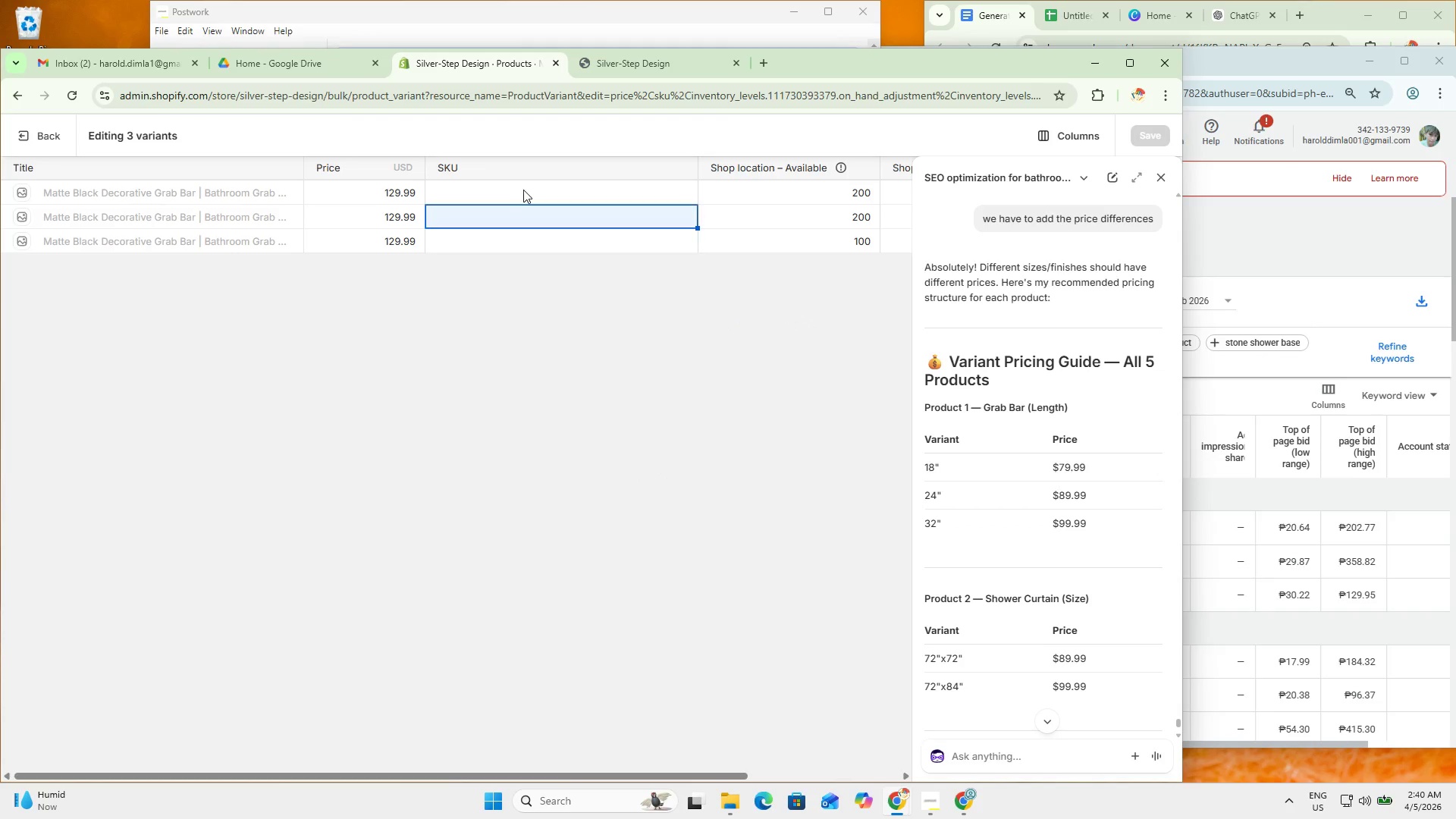 
double_click([523, 188])
 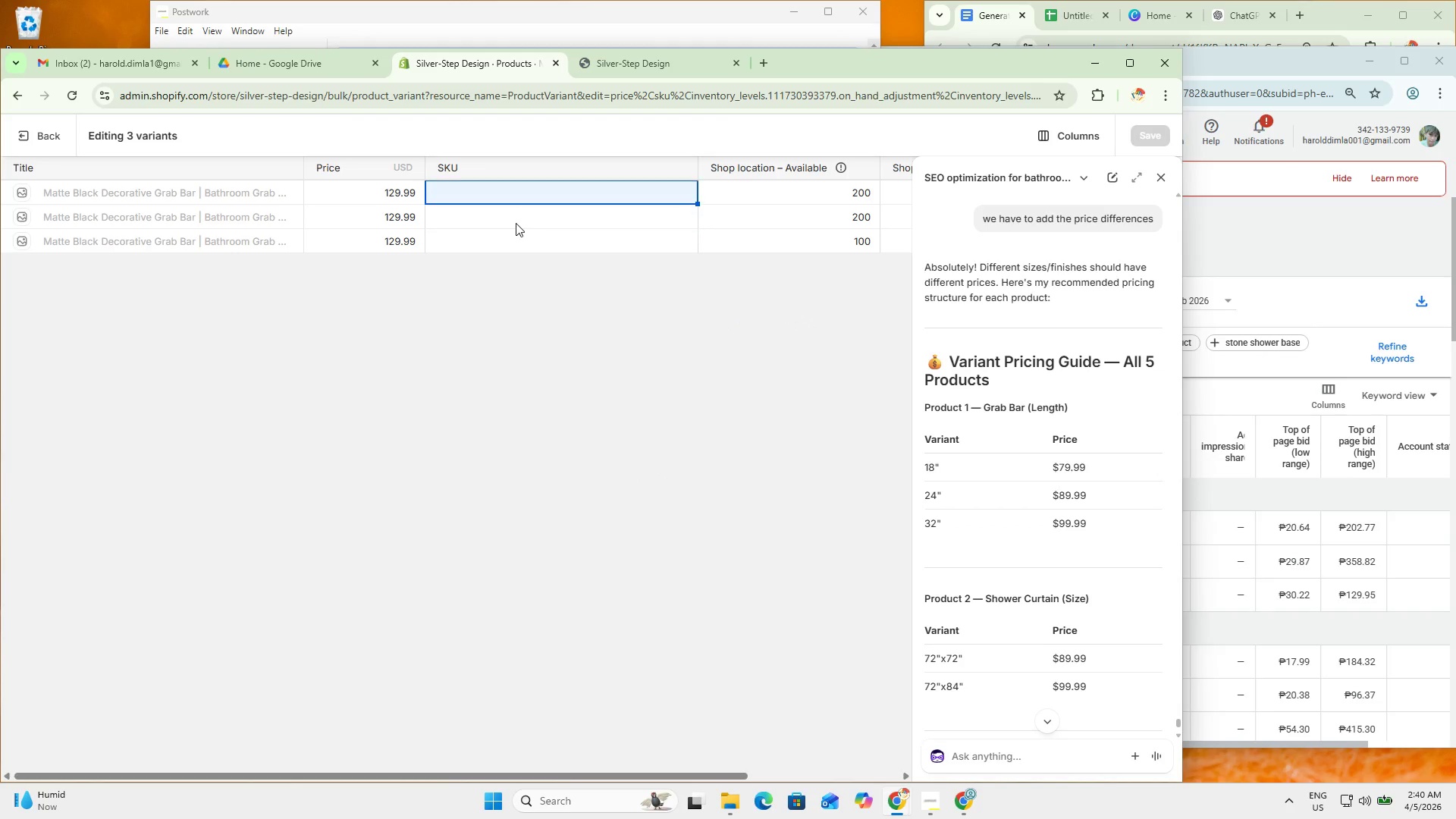 
triple_click([516, 223])
 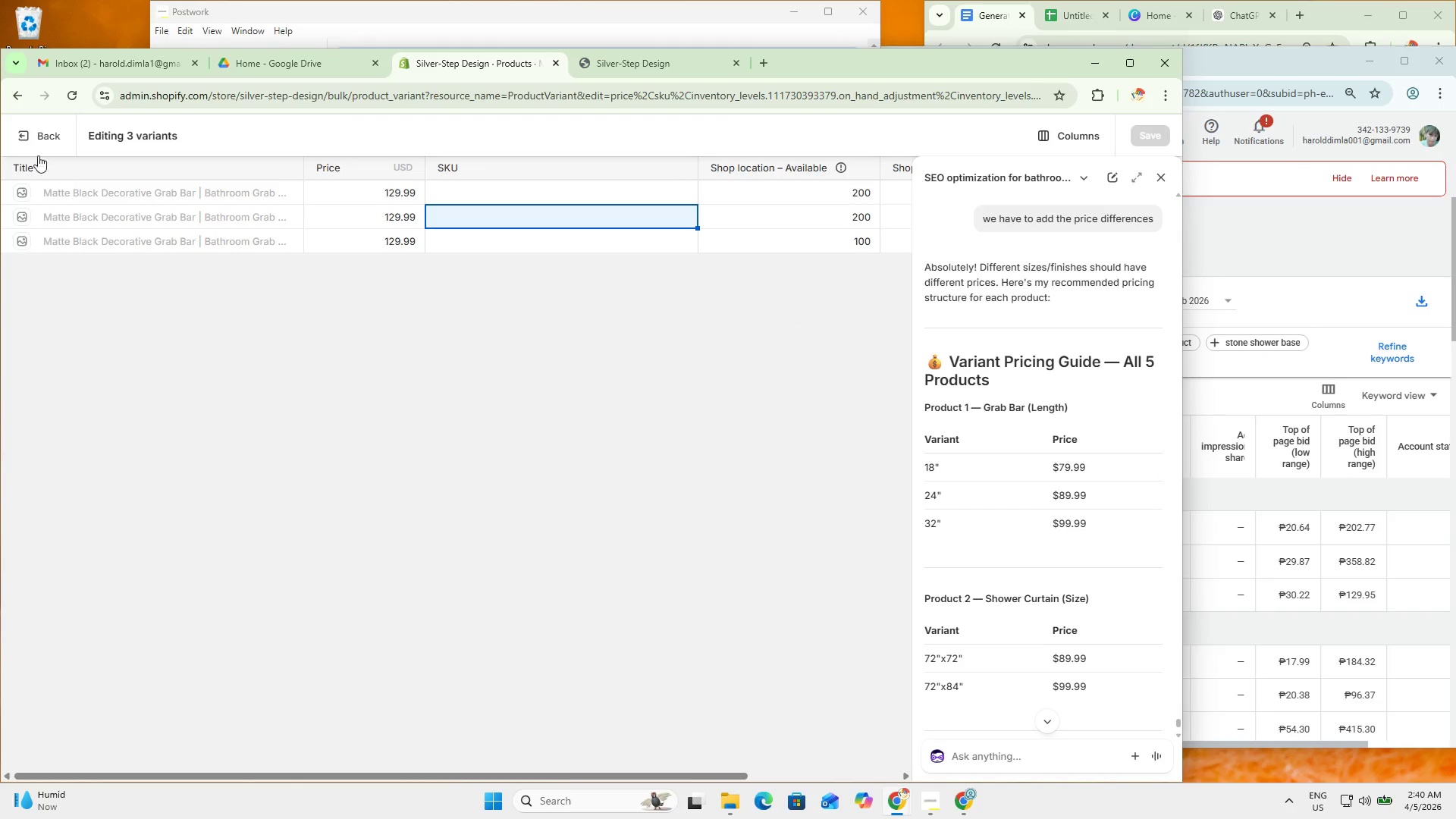 
left_click([20, 139])
 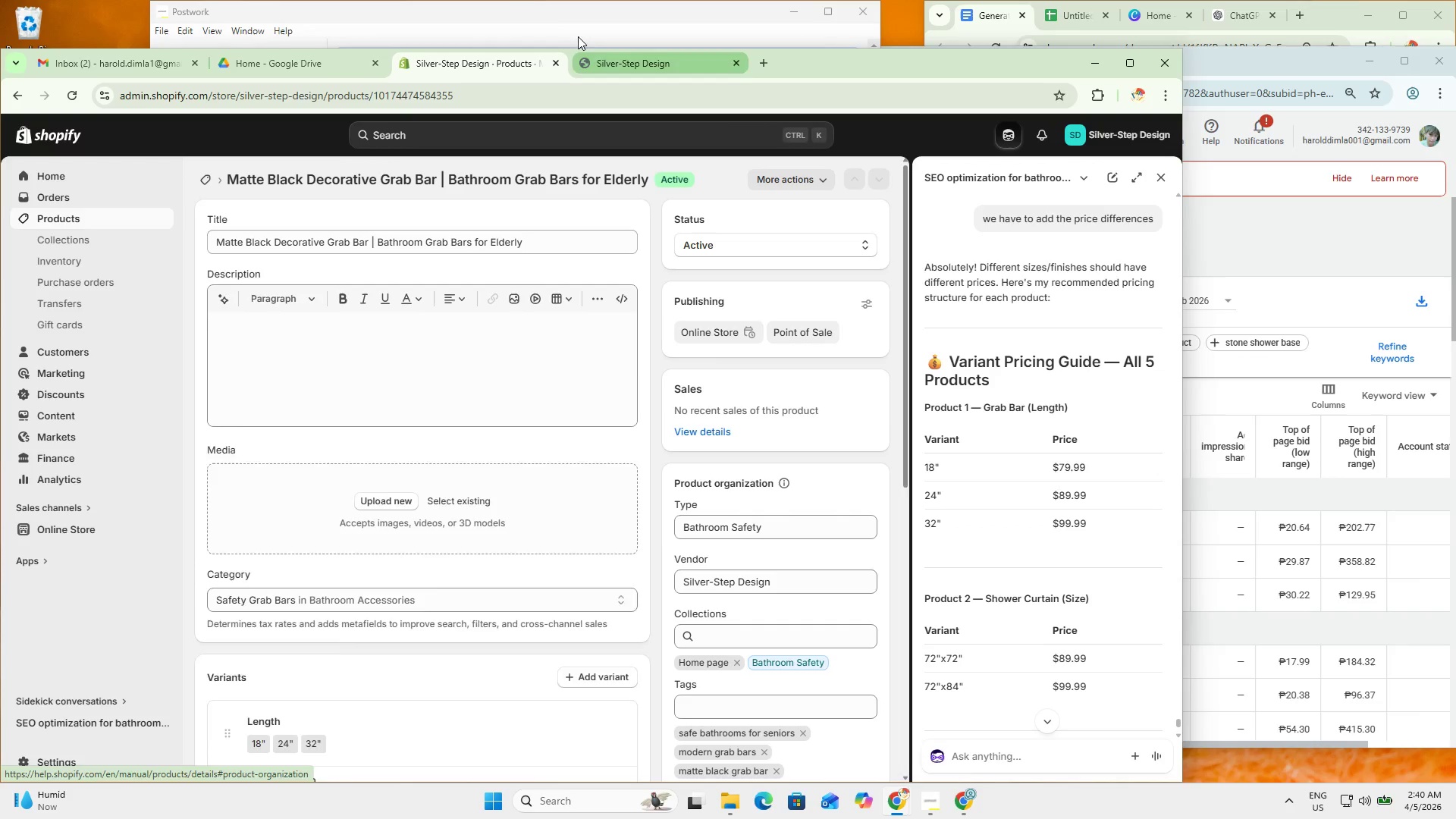 
wait(6.06)
 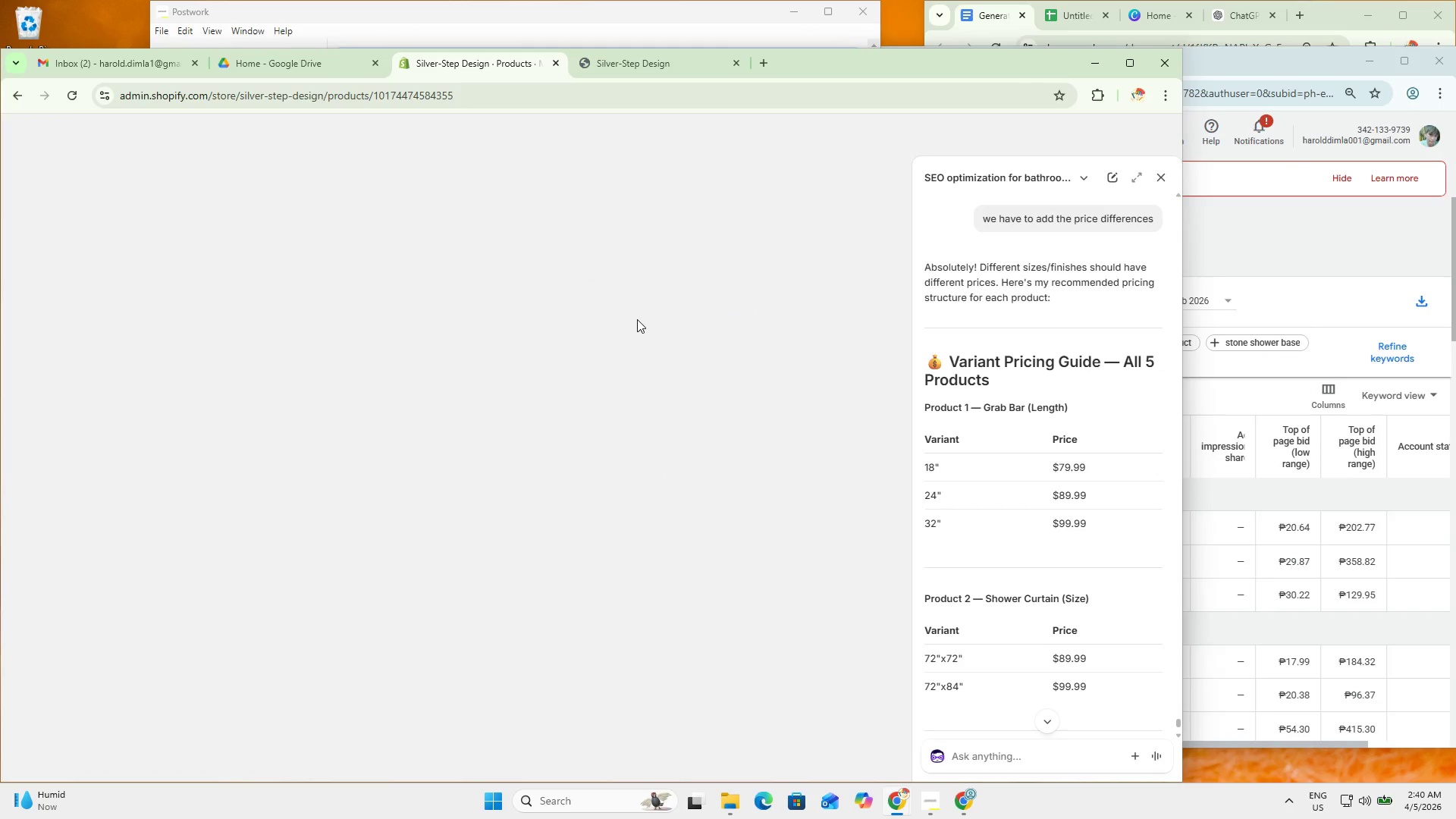 
left_click([981, 25])
 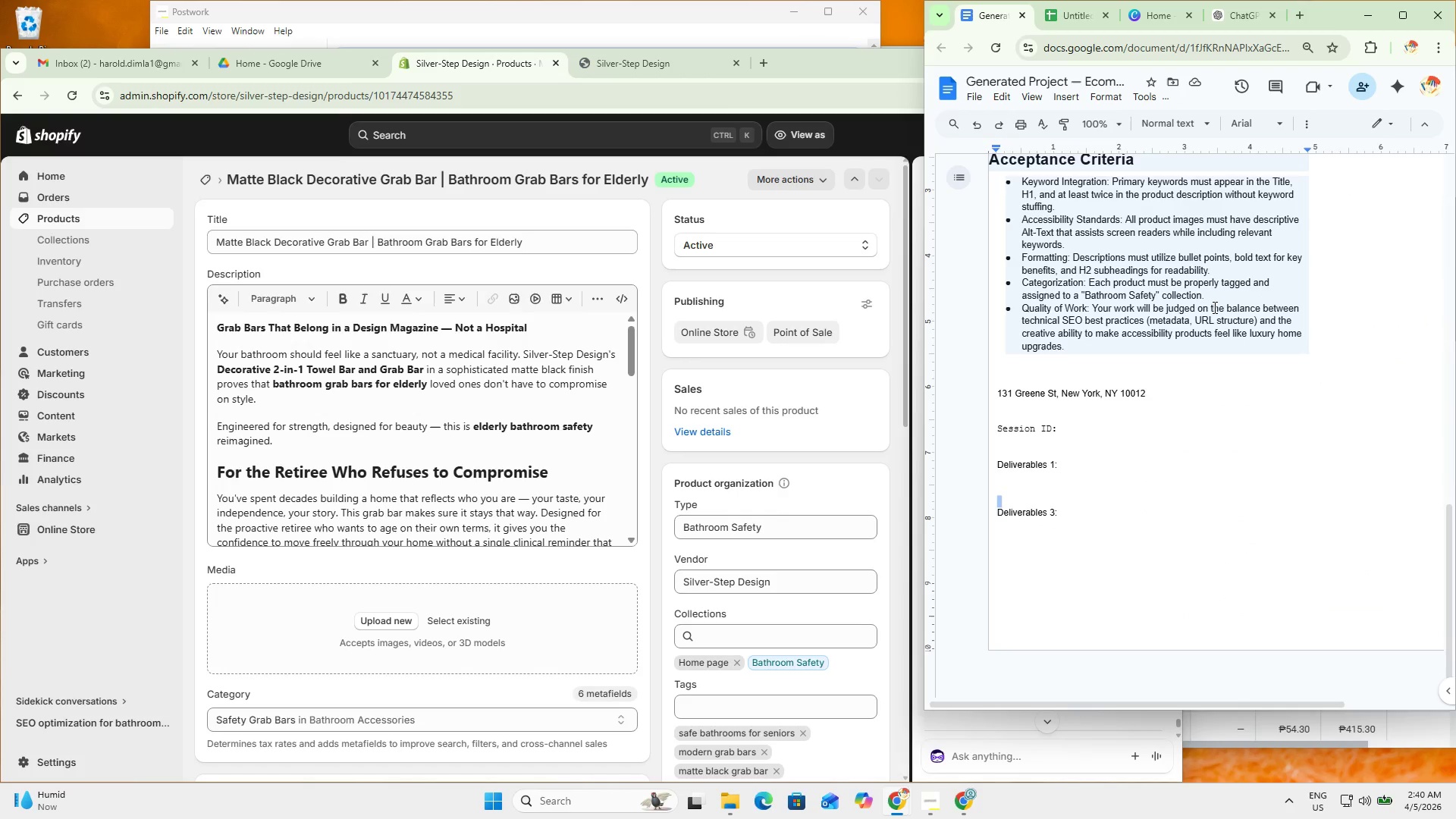 
left_click([1206, 303])
 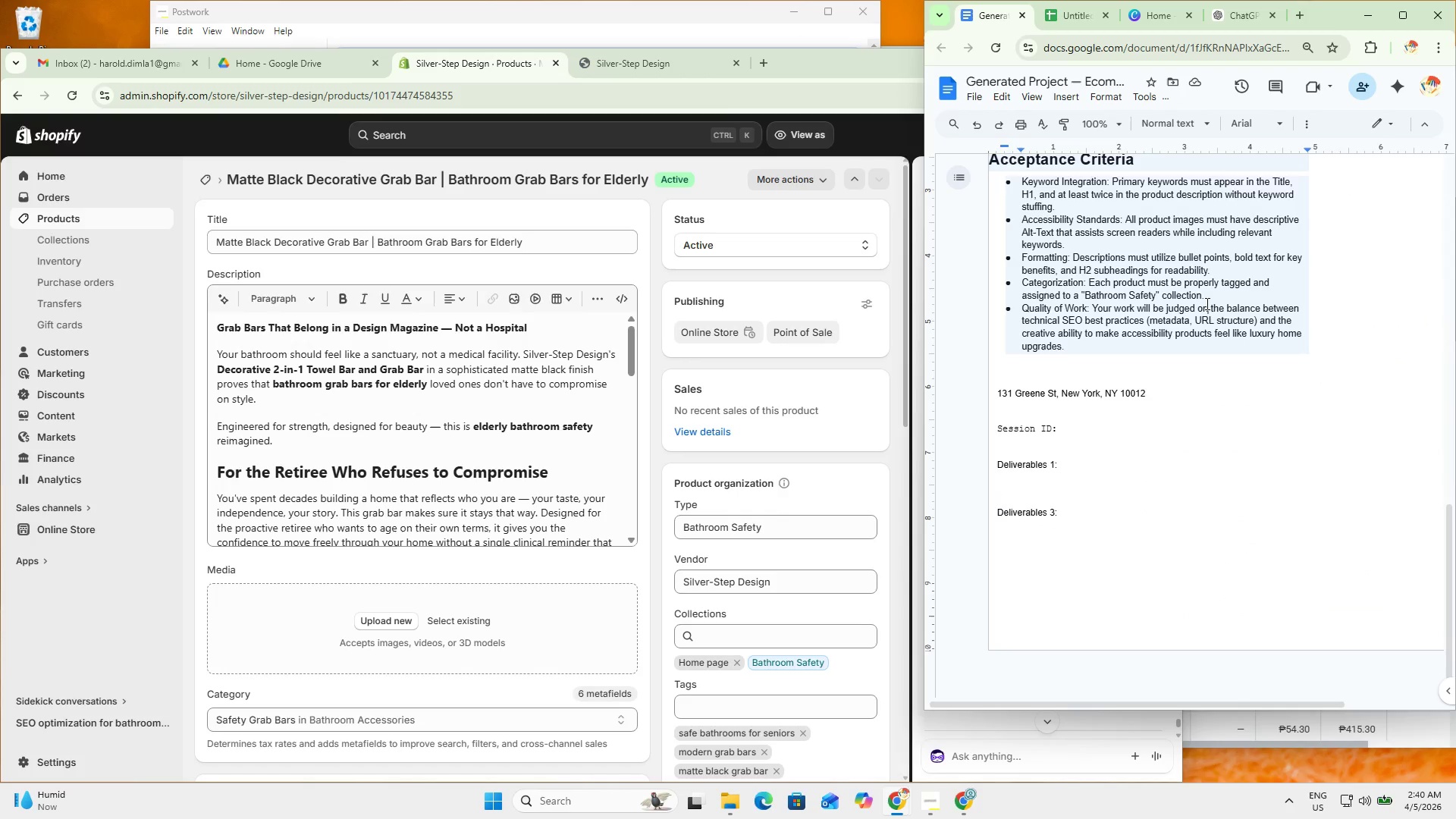 
key(Control+F)
 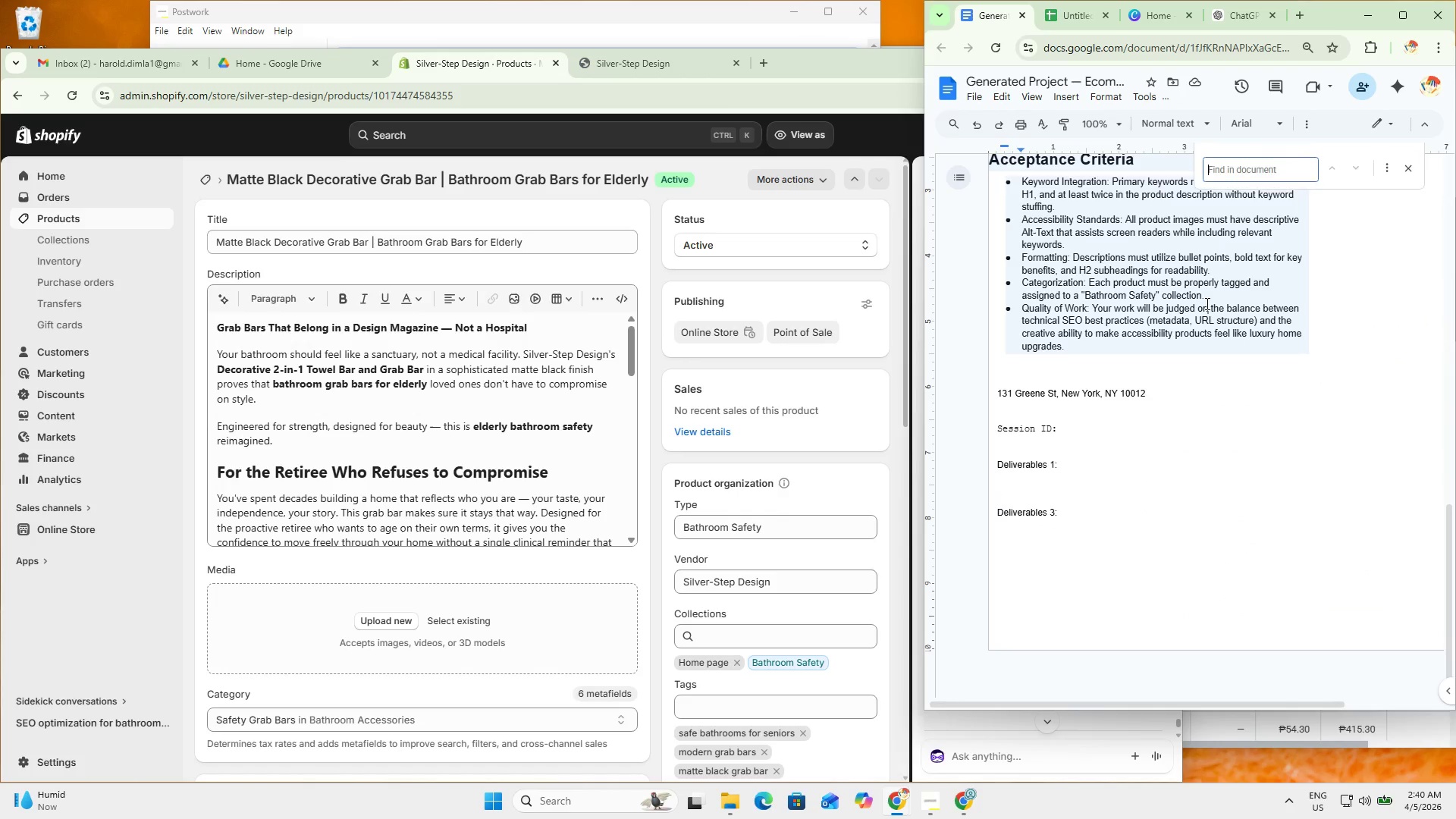 
type(sku)
 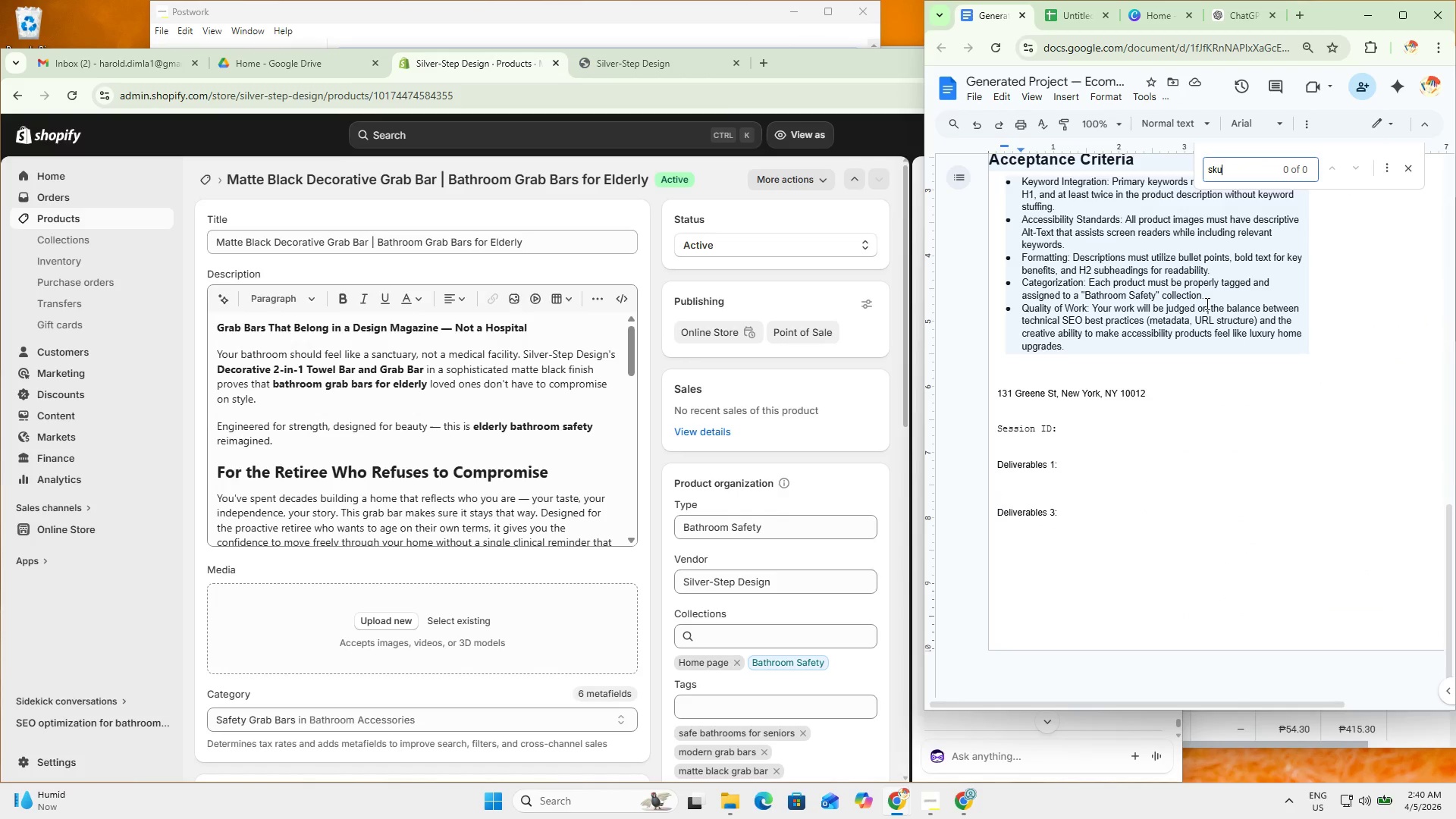 
key(Enter)
 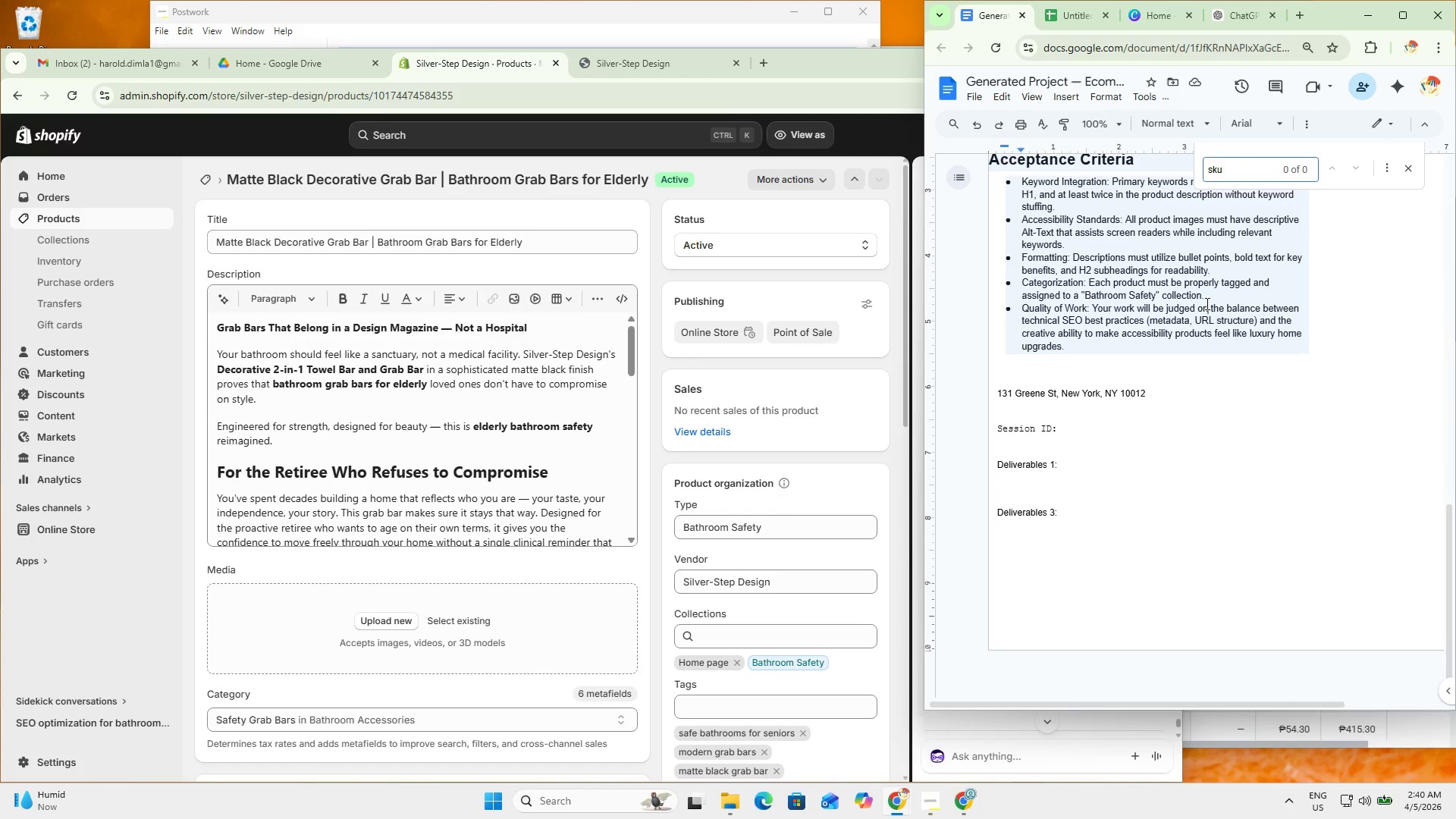 
key(Enter)
 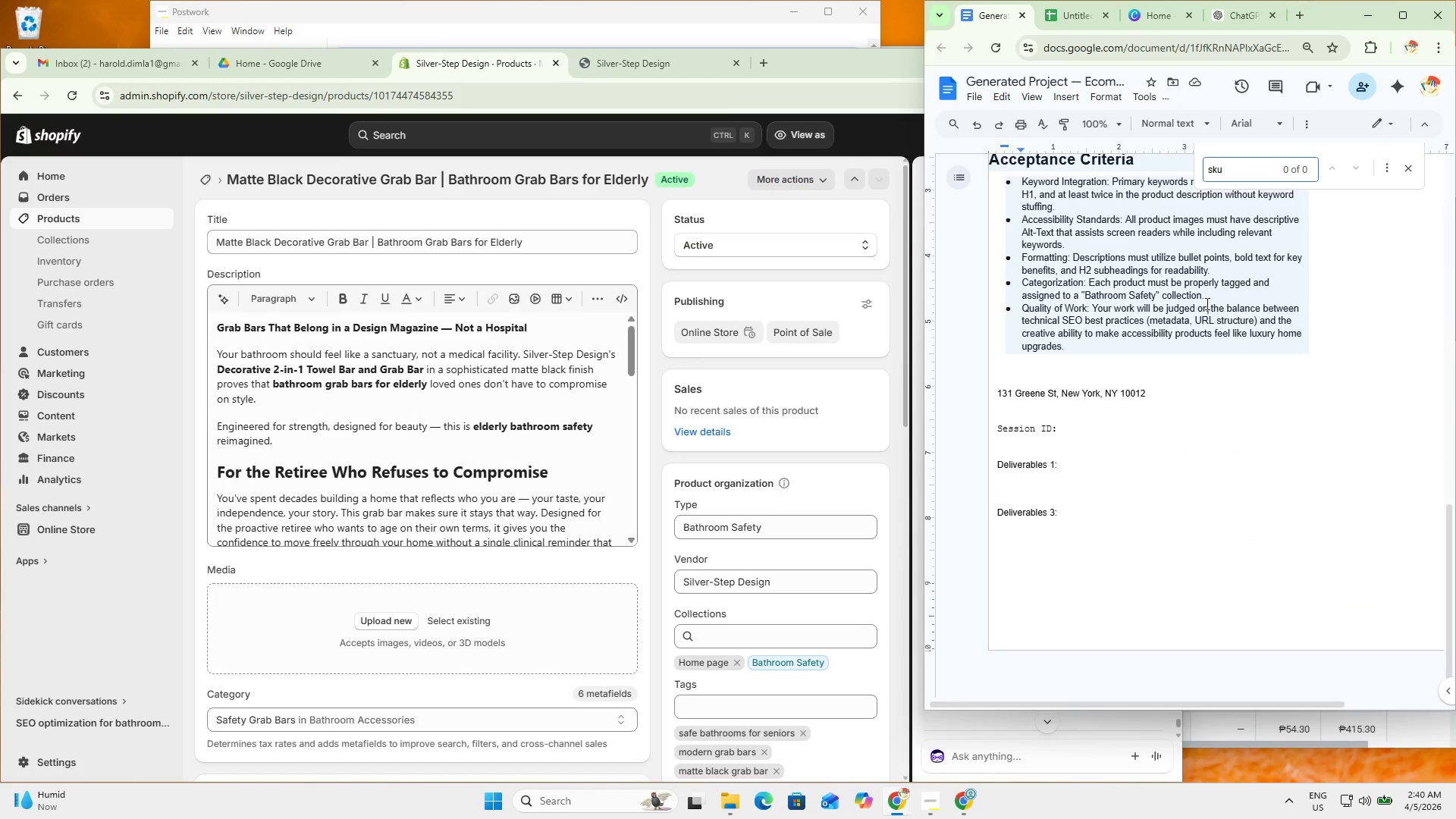 
key(Enter)
 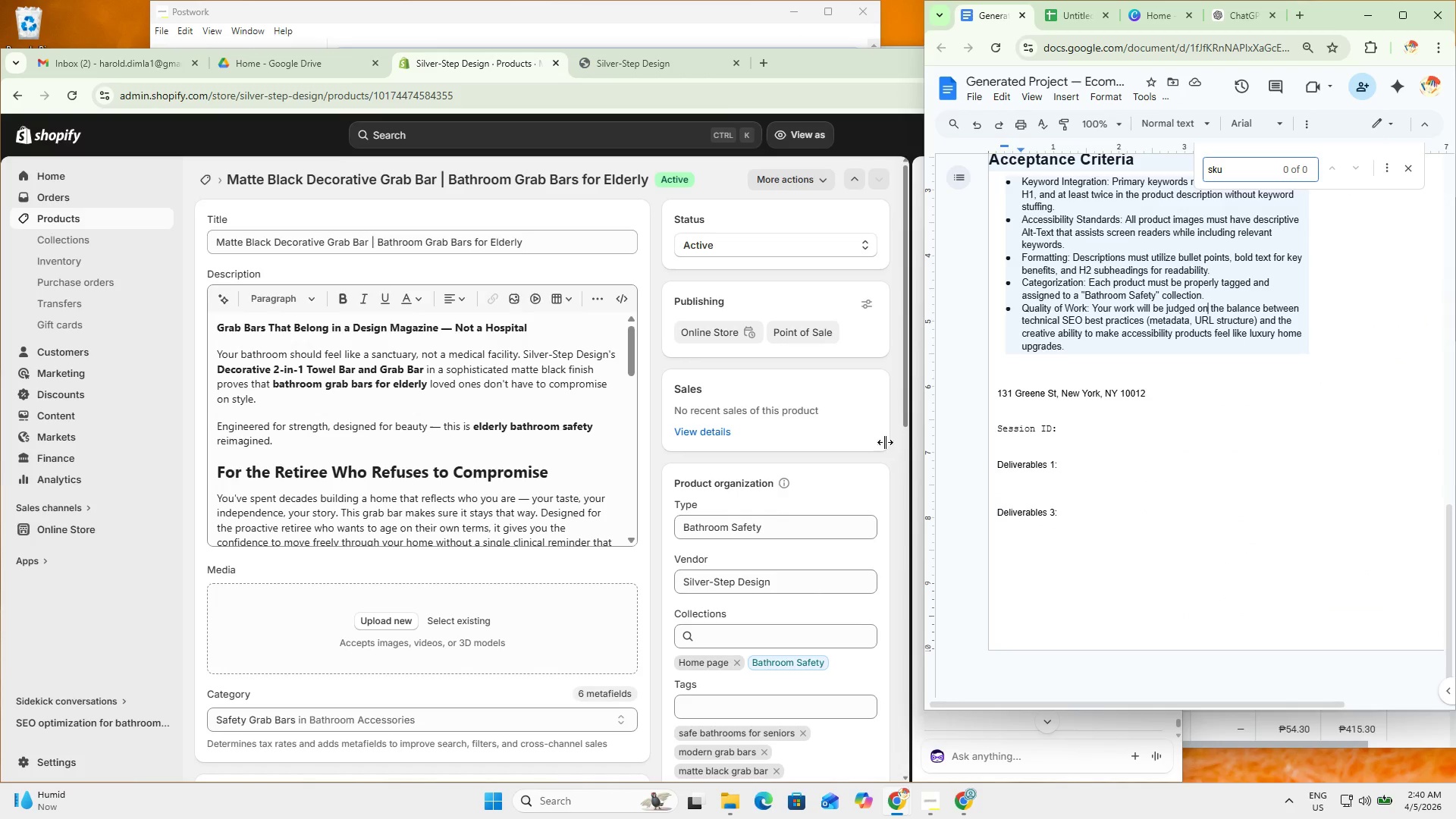 
left_click([895, 462])
 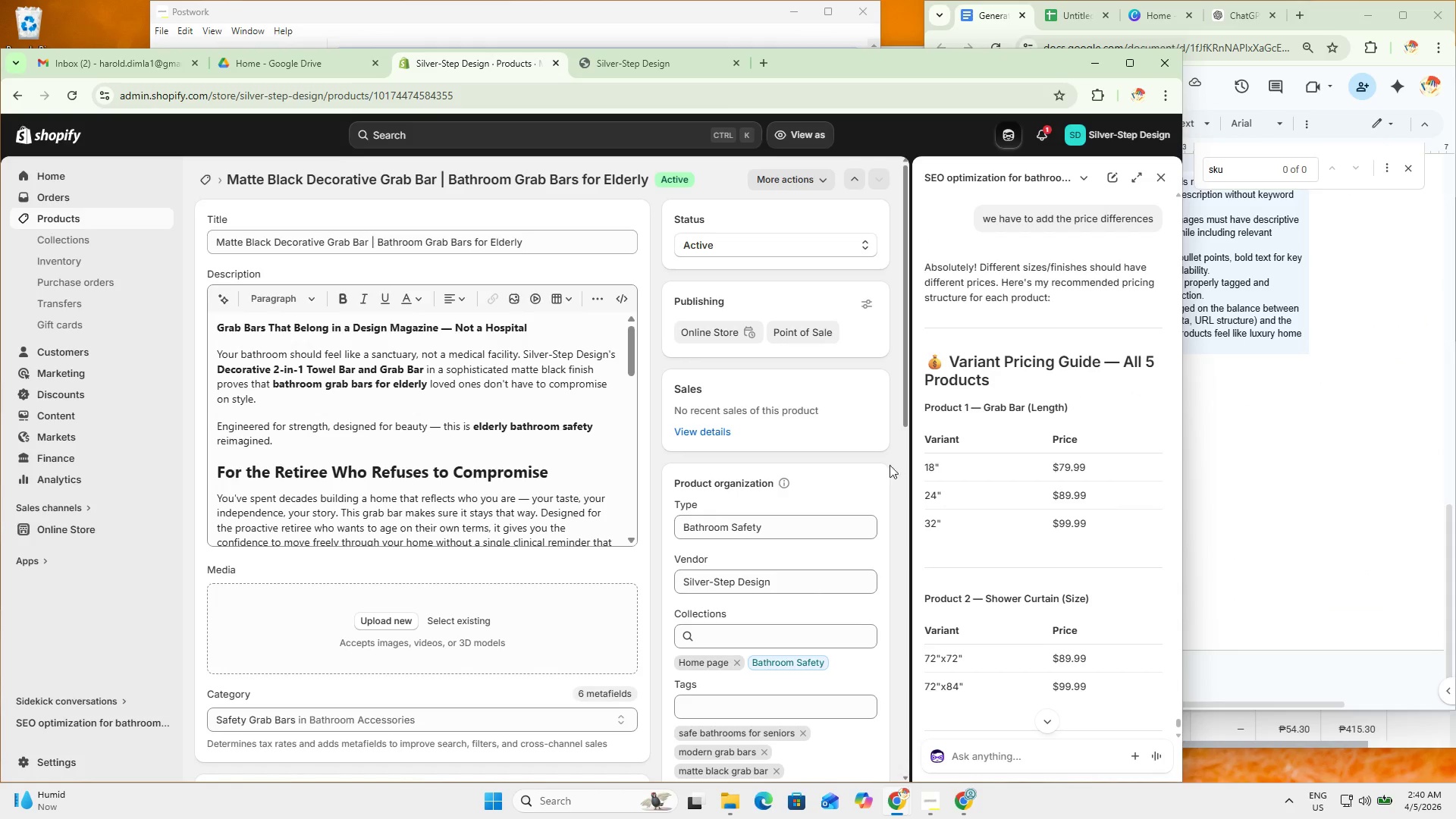 
scroll: coordinate [458, 625], scroll_direction: down, amount: 11.0
 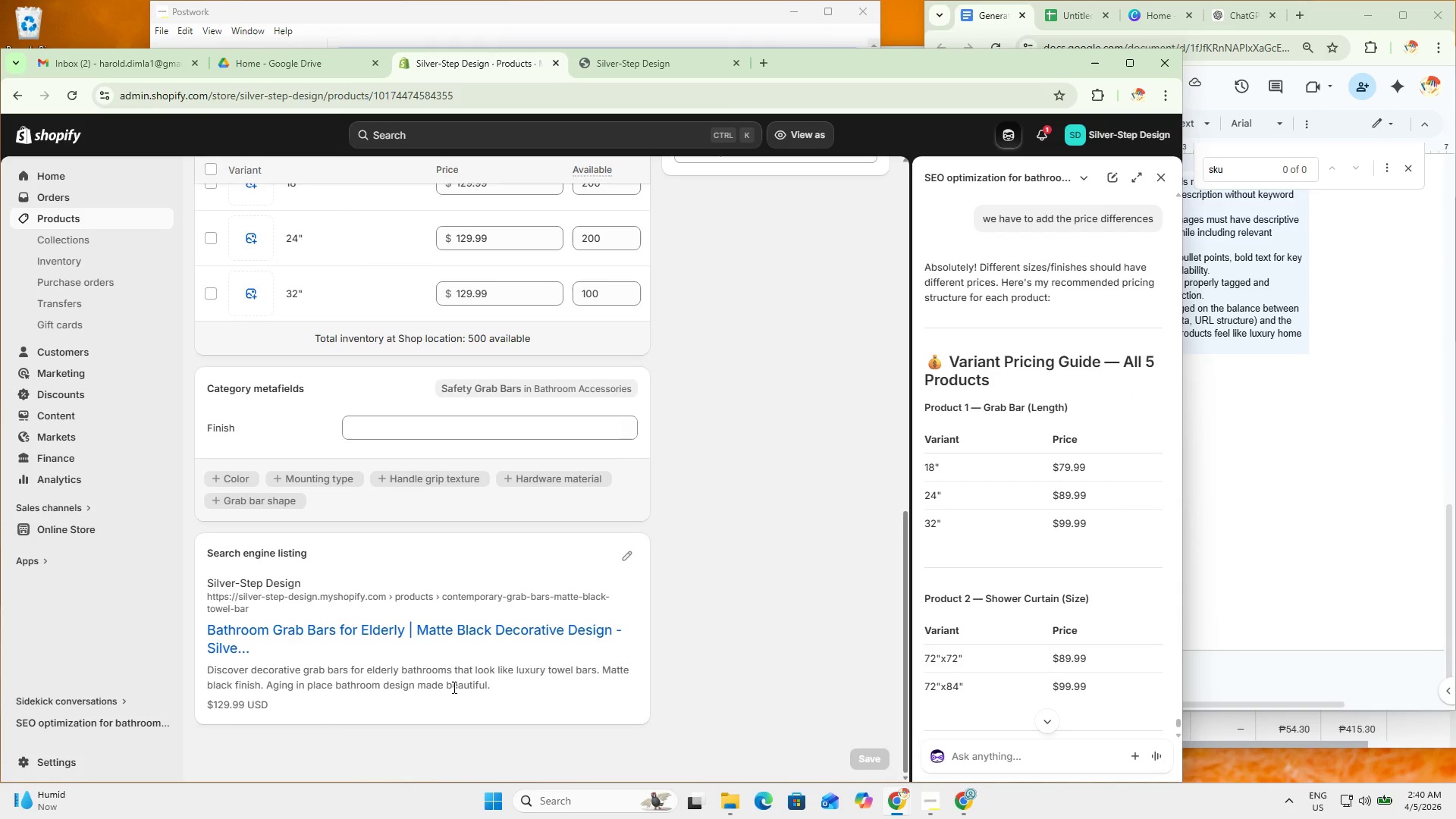 
scroll: coordinate [298, 447], scroll_direction: up, amount: 19.0
 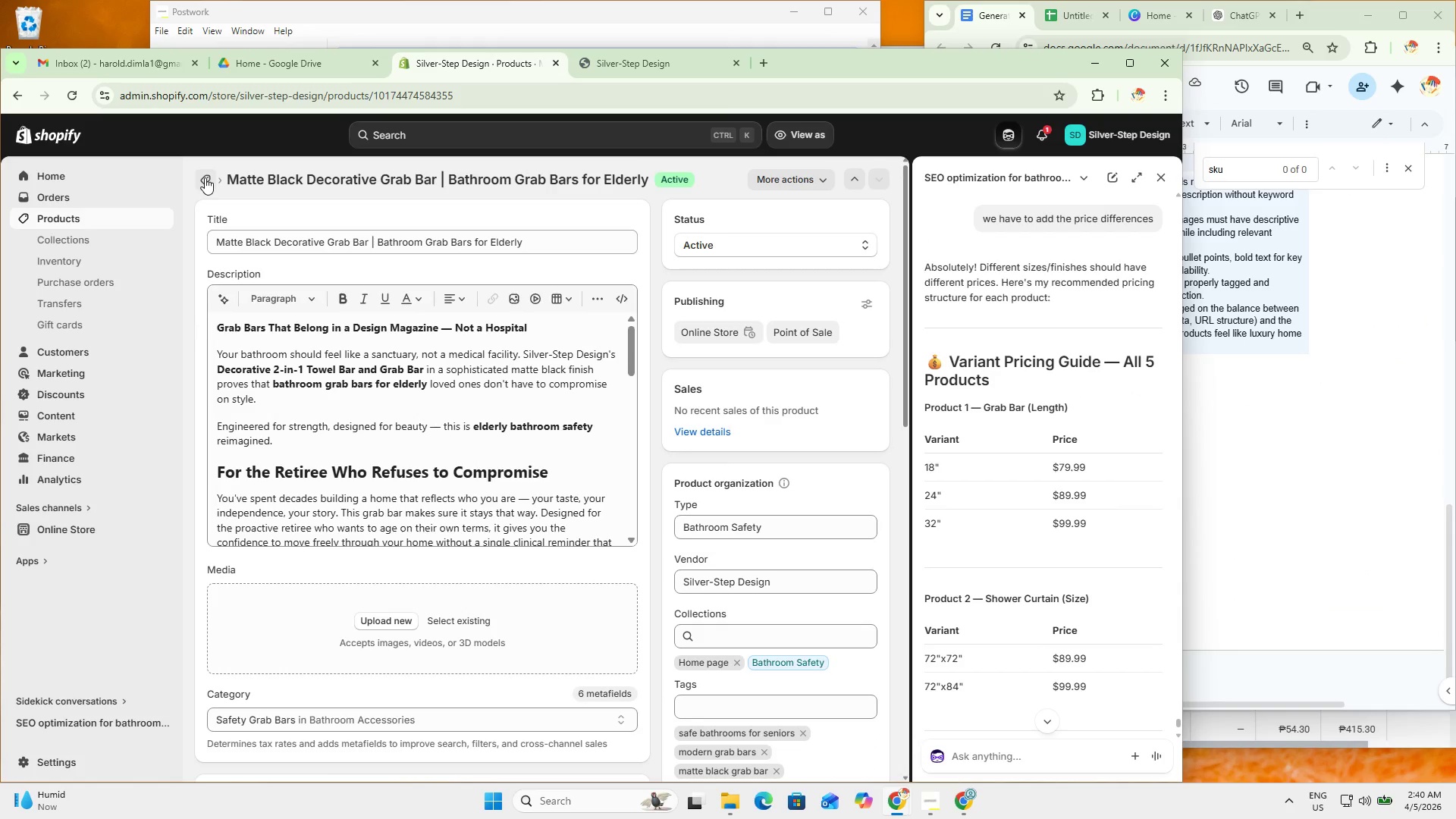 
left_click([205, 177])
 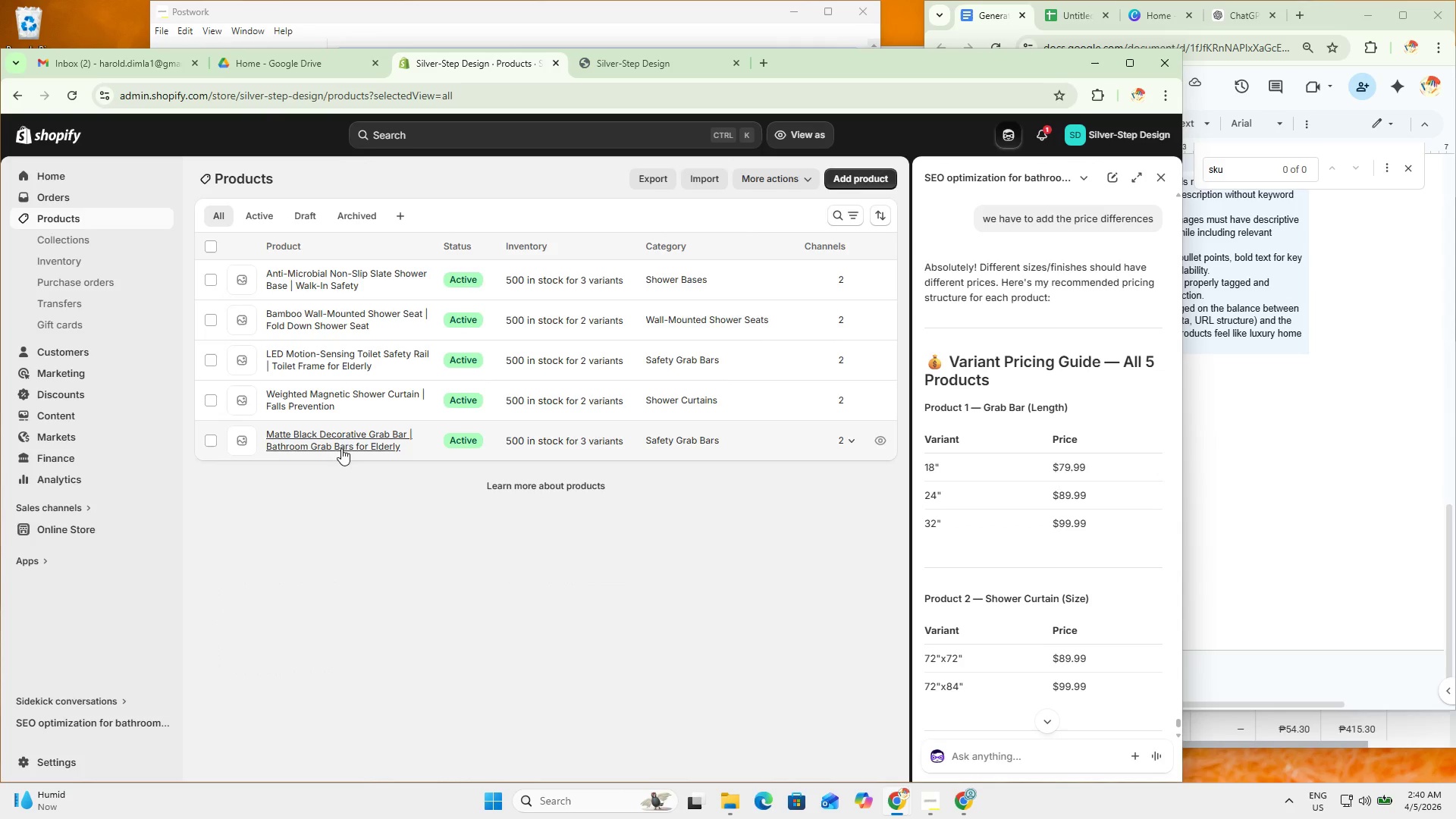 
left_click([344, 441])
 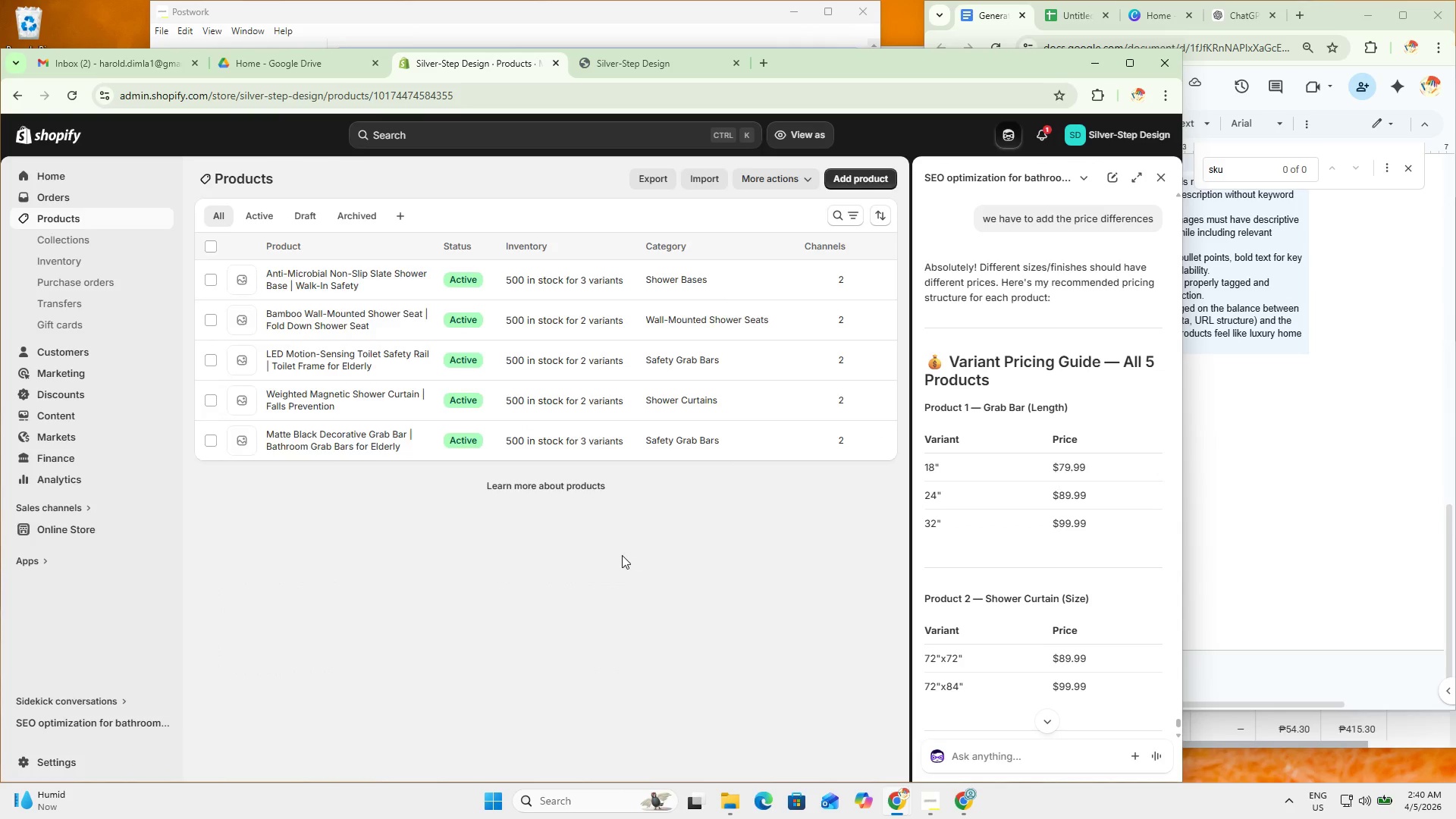 
scroll: coordinate [620, 697], scroll_direction: down, amount: 15.0
 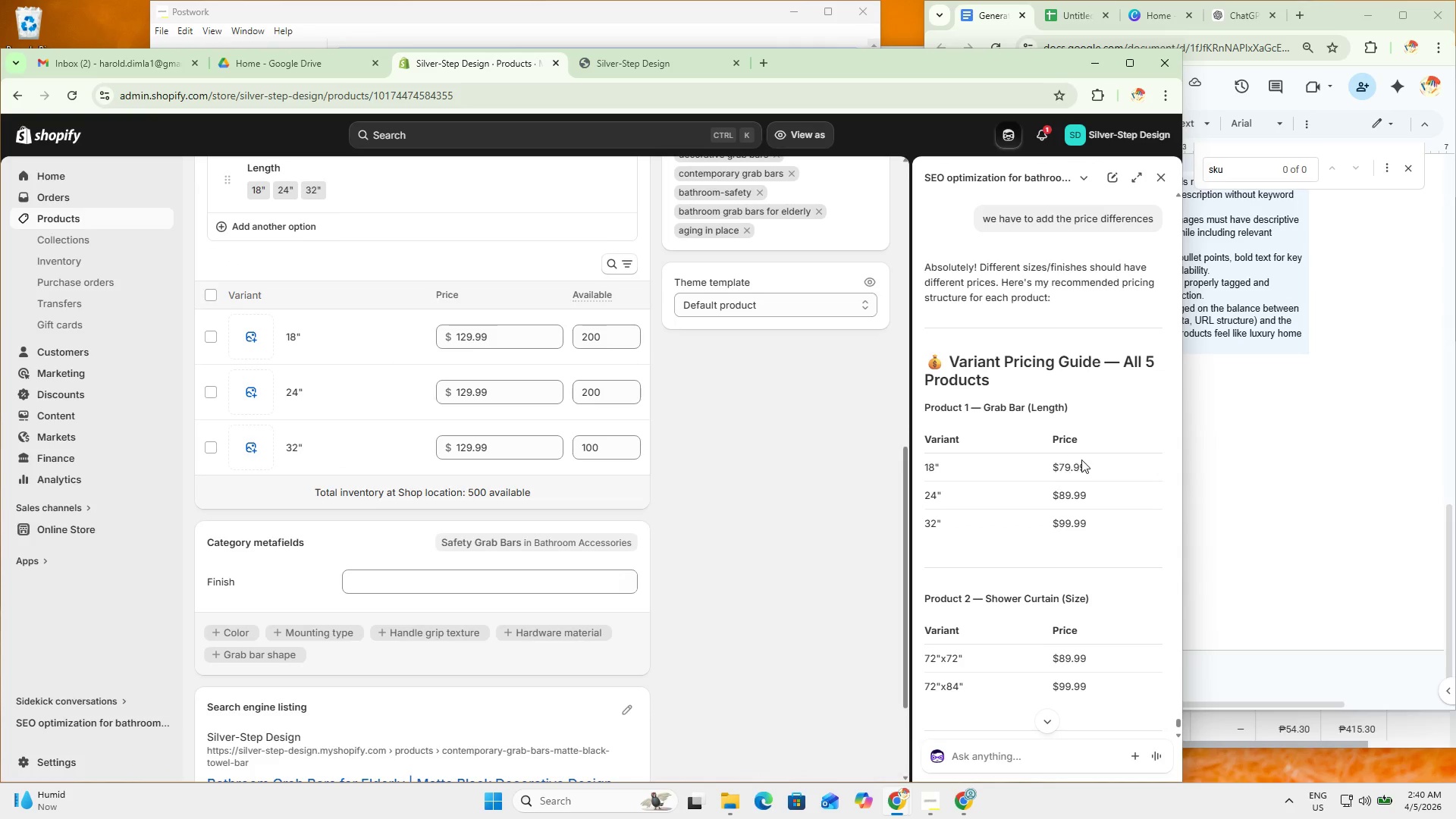 
left_click_drag(start_coordinate=[1090, 466], to_coordinate=[1059, 469])
 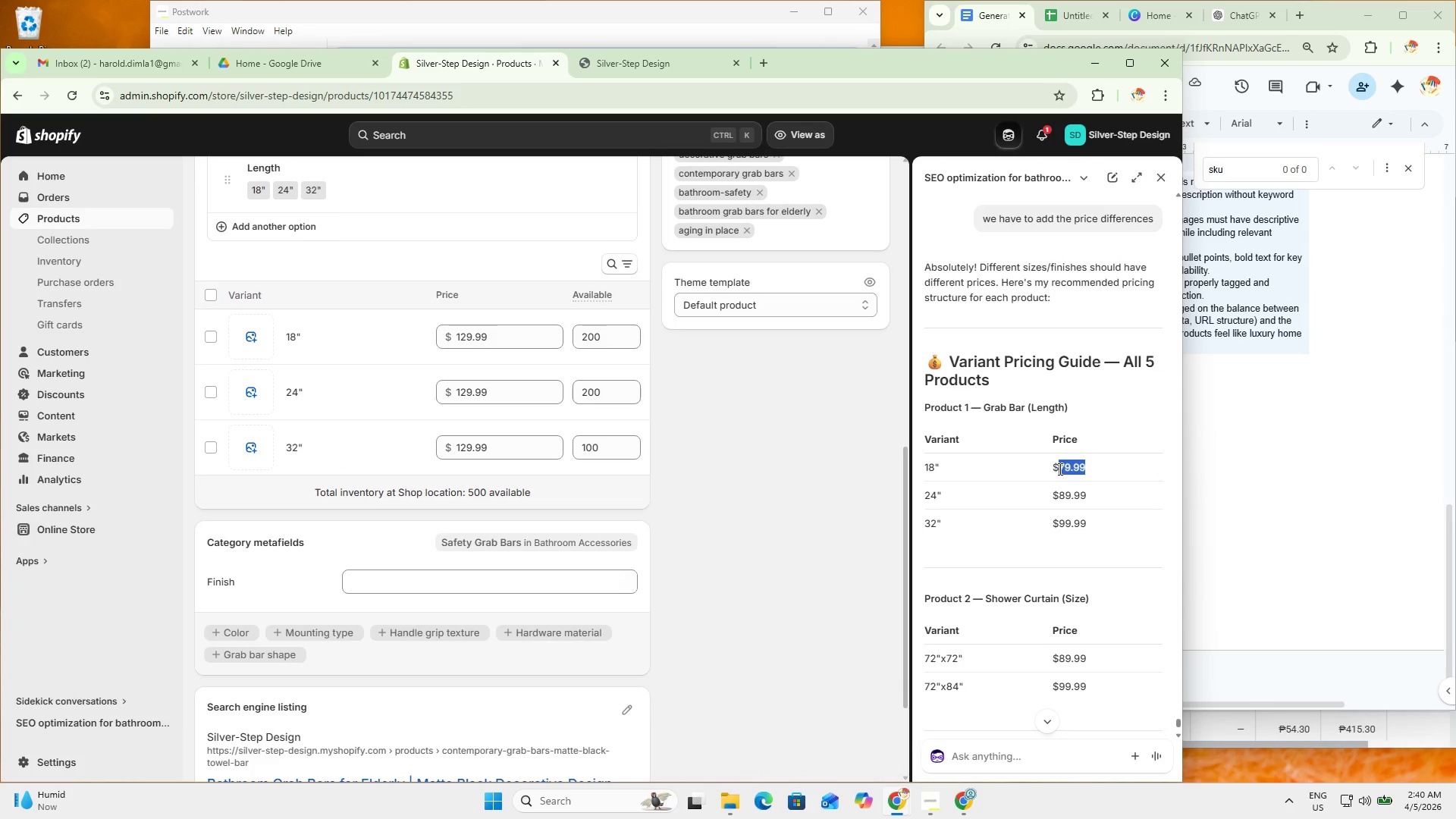 
key(Control+C)
 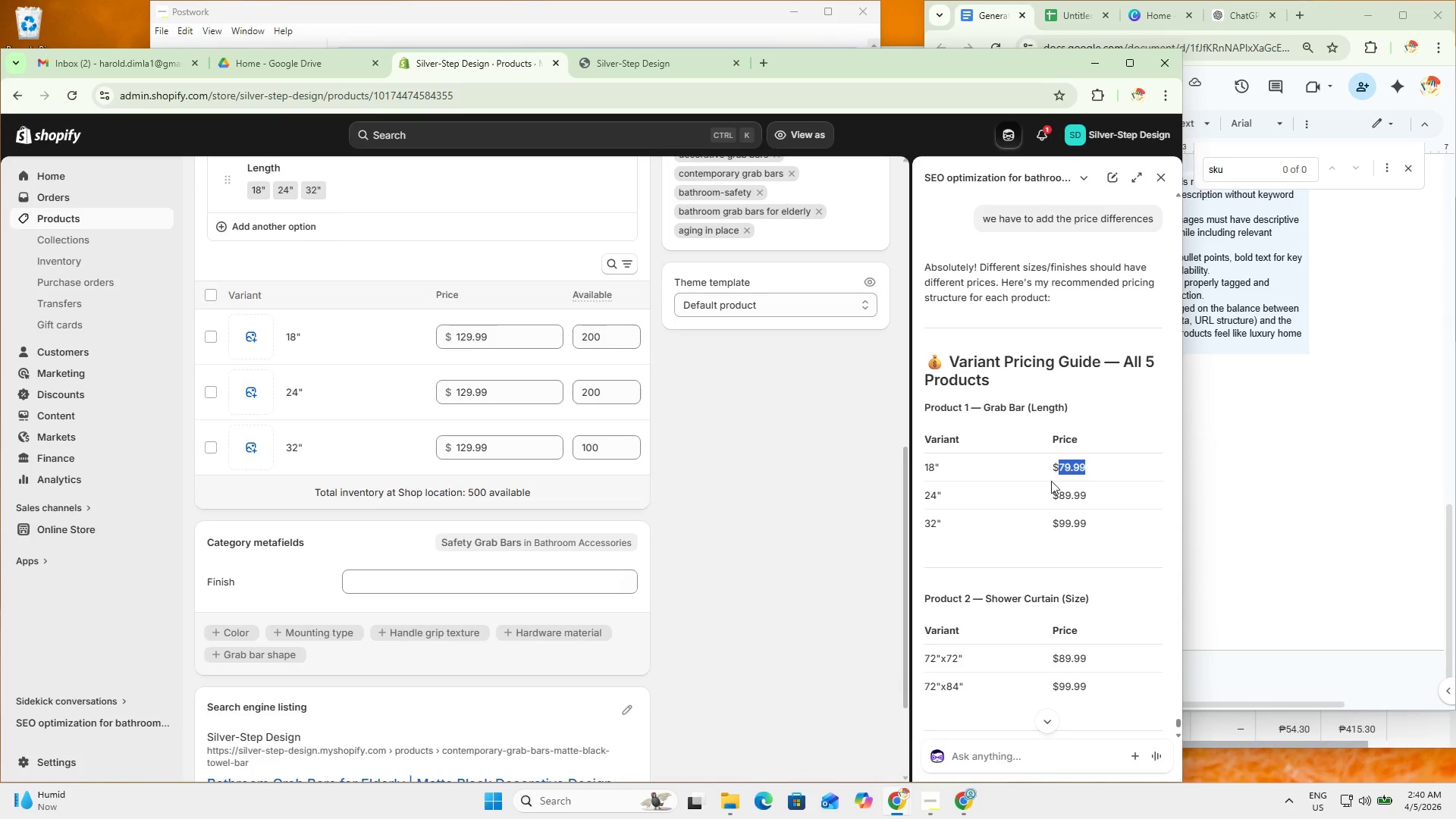 
key(Control+C)
 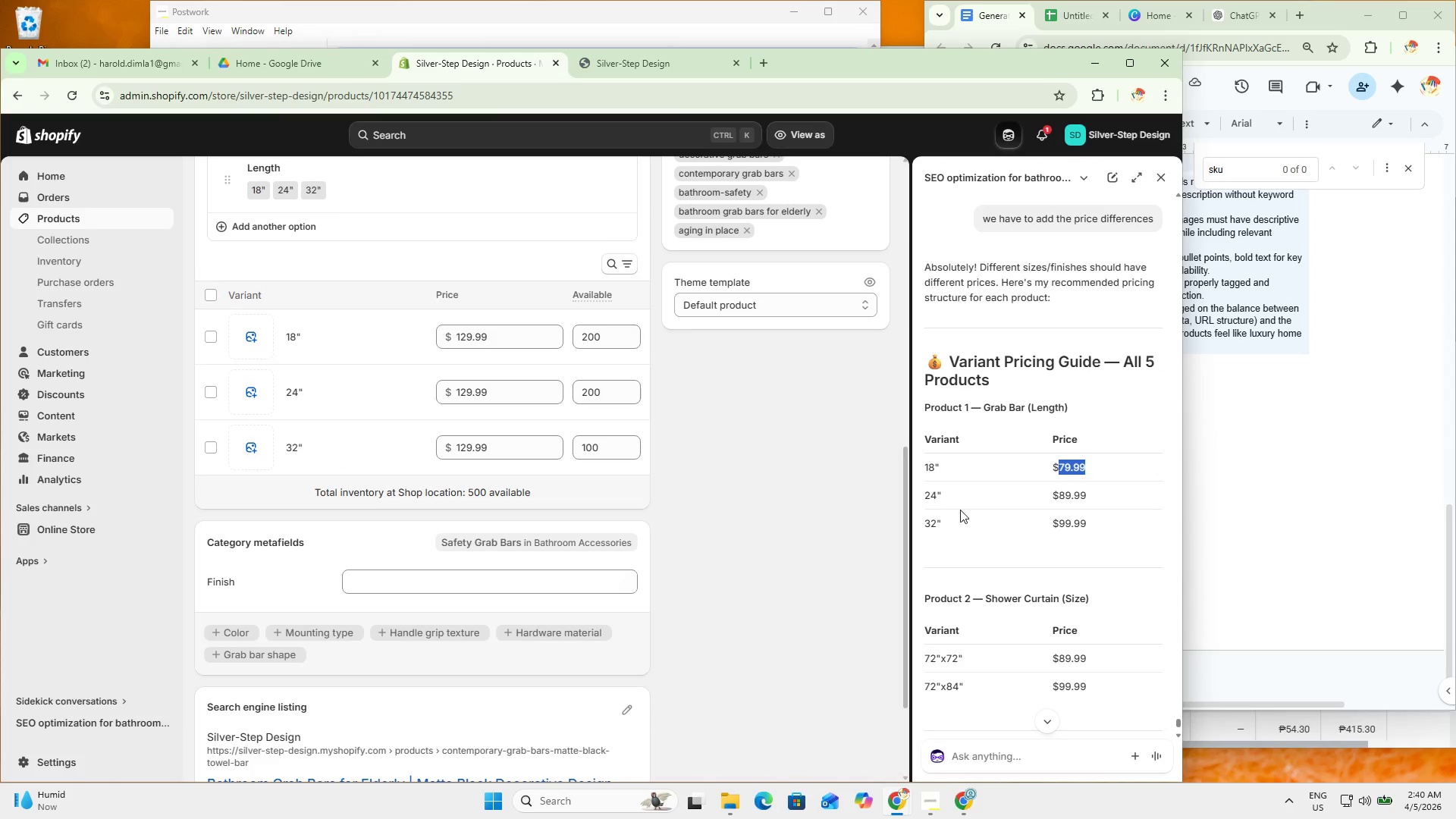 
key(Control+C)
 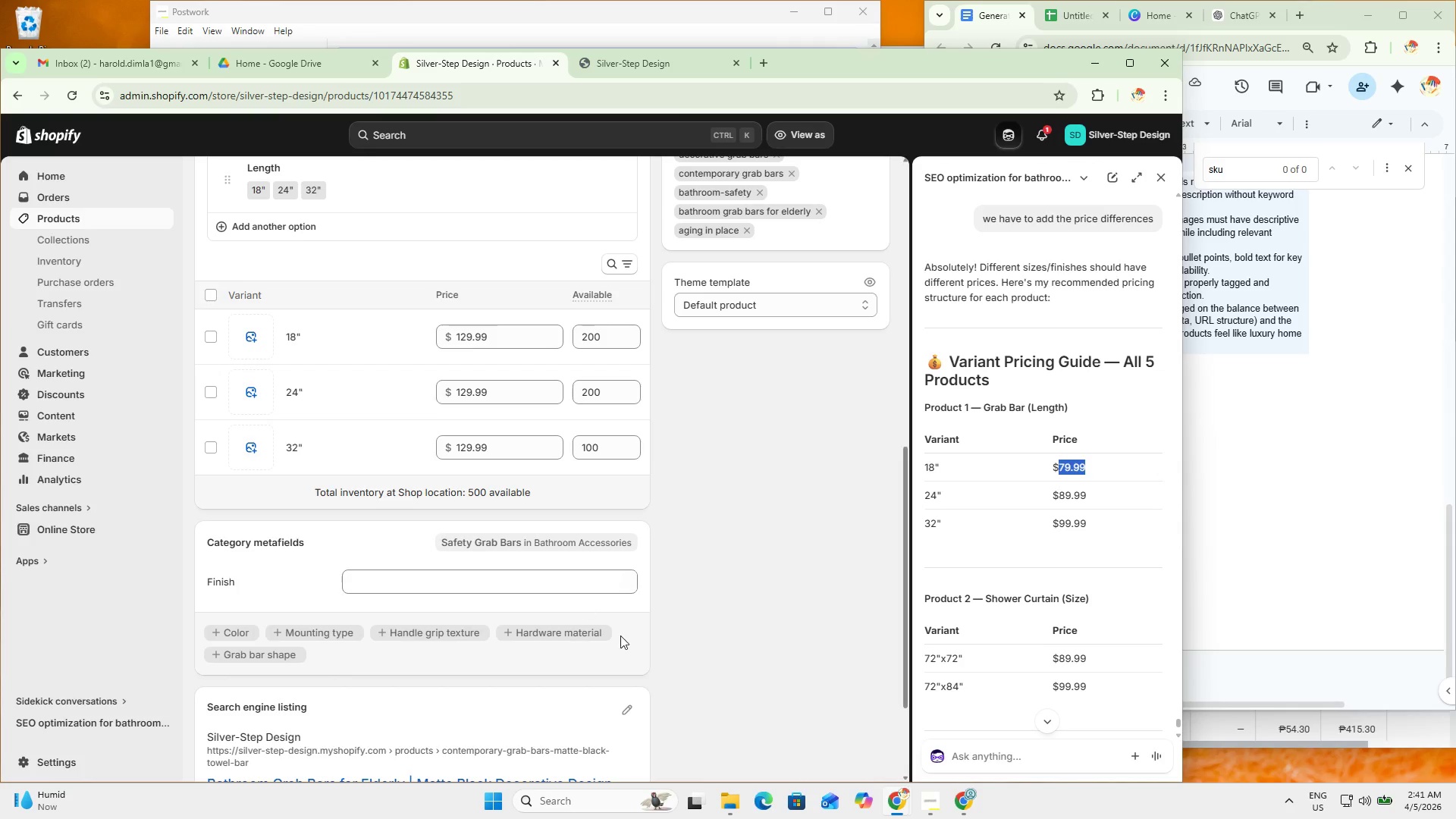 
scroll: coordinate [621, 638], scroll_direction: none, amount: 0.0
 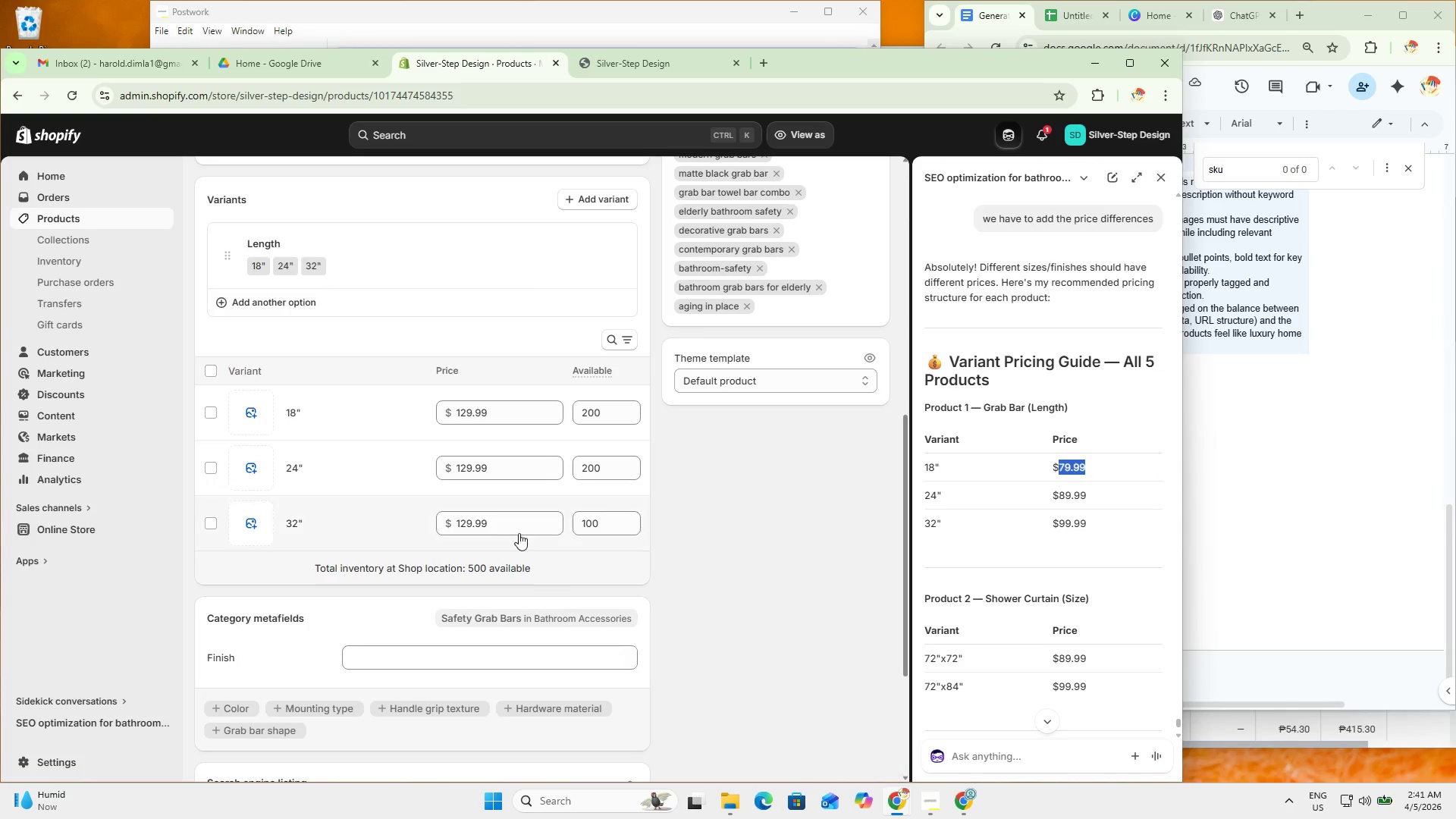 
double_click([493, 529])
 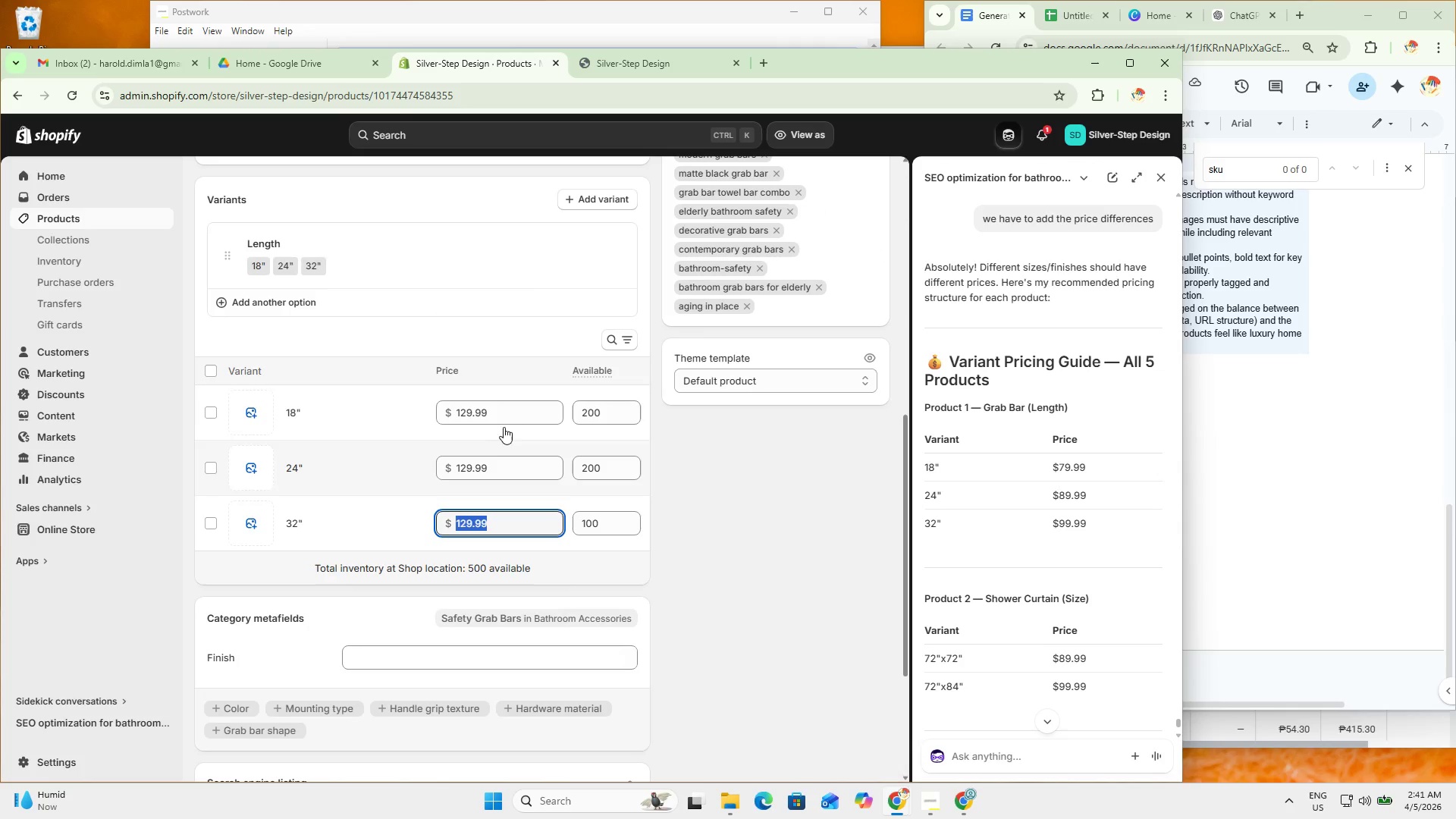 
left_click([501, 408])
 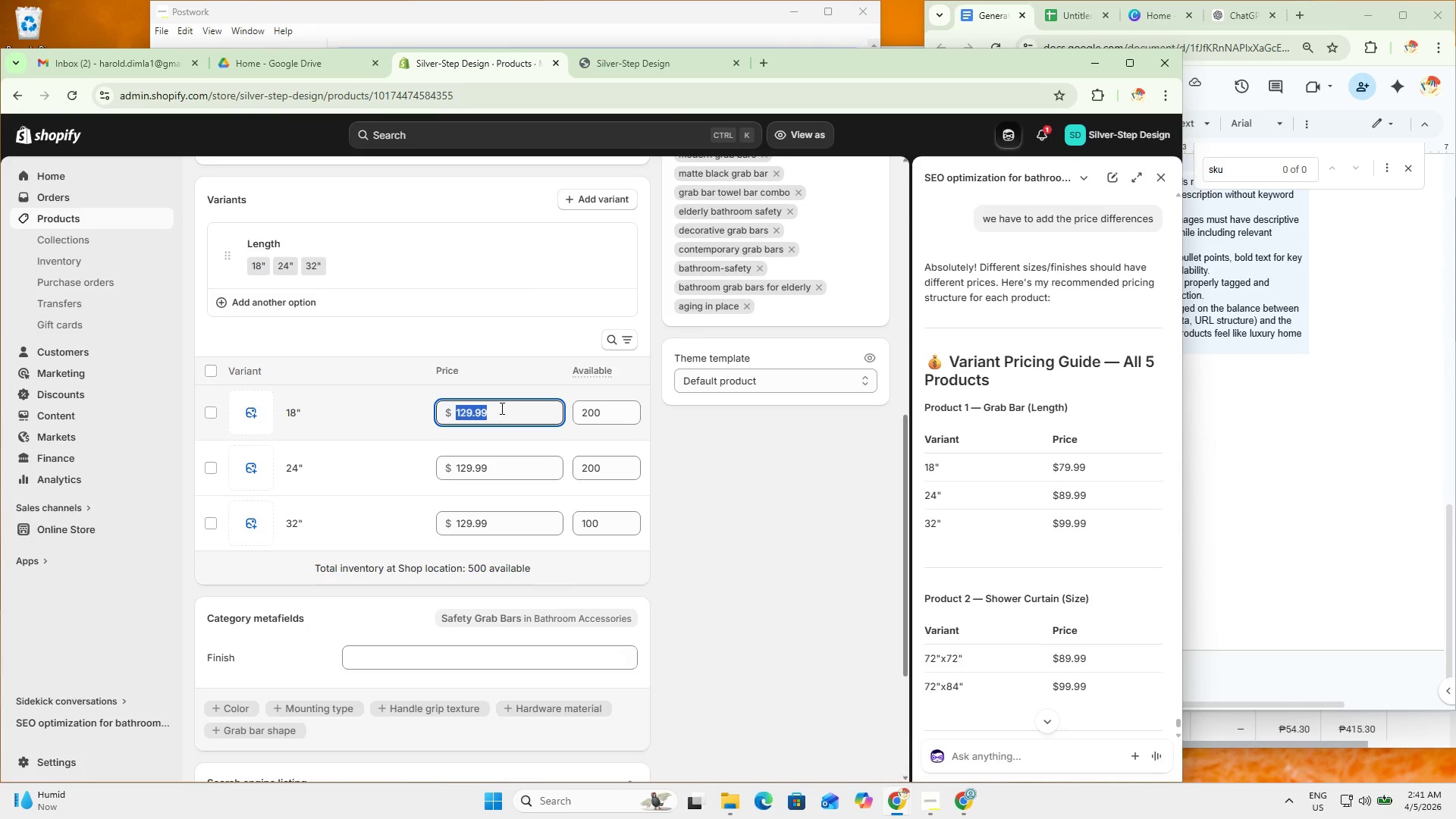 
triple_click([500, 408])
 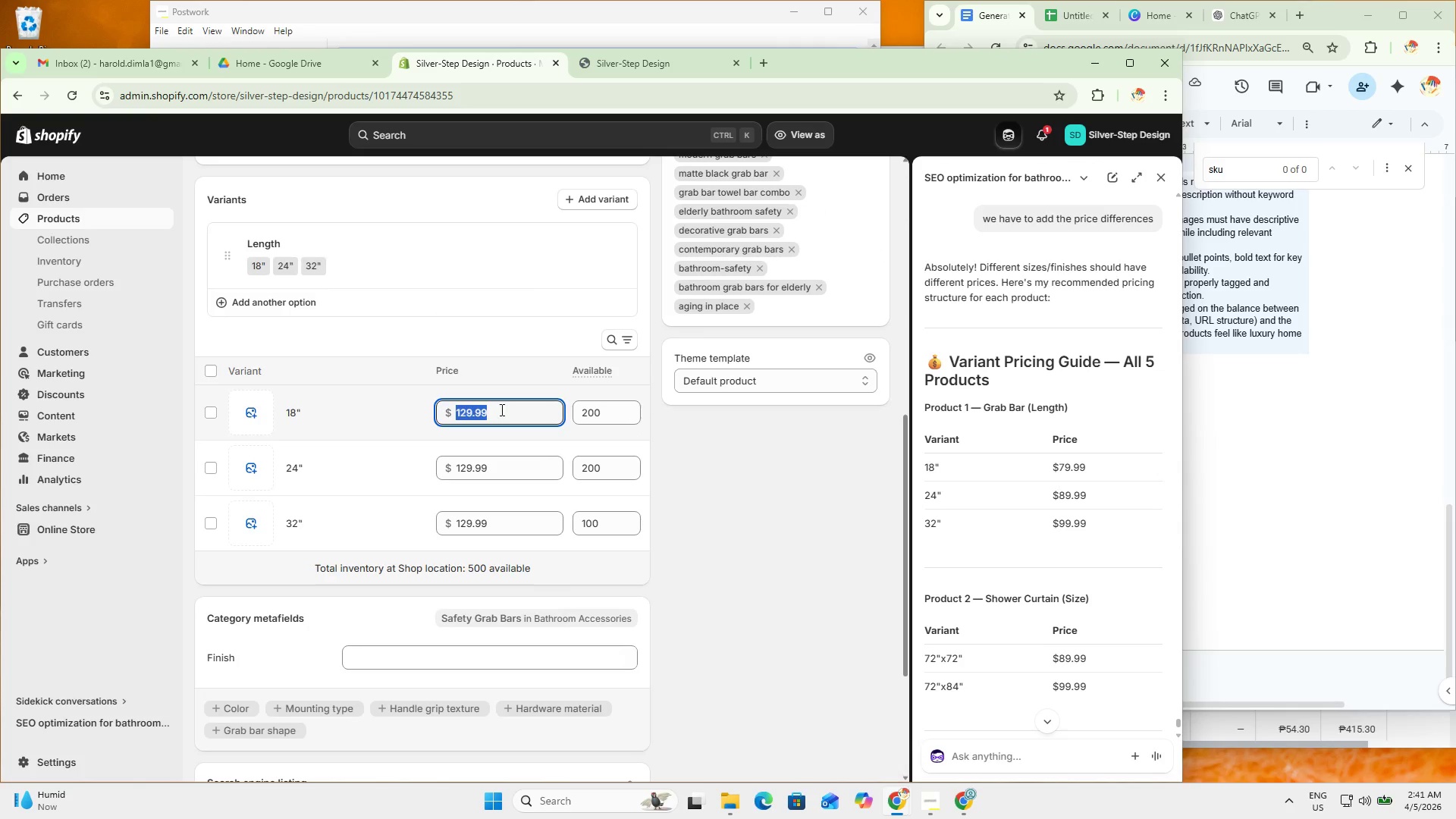 
key(Control+V)
 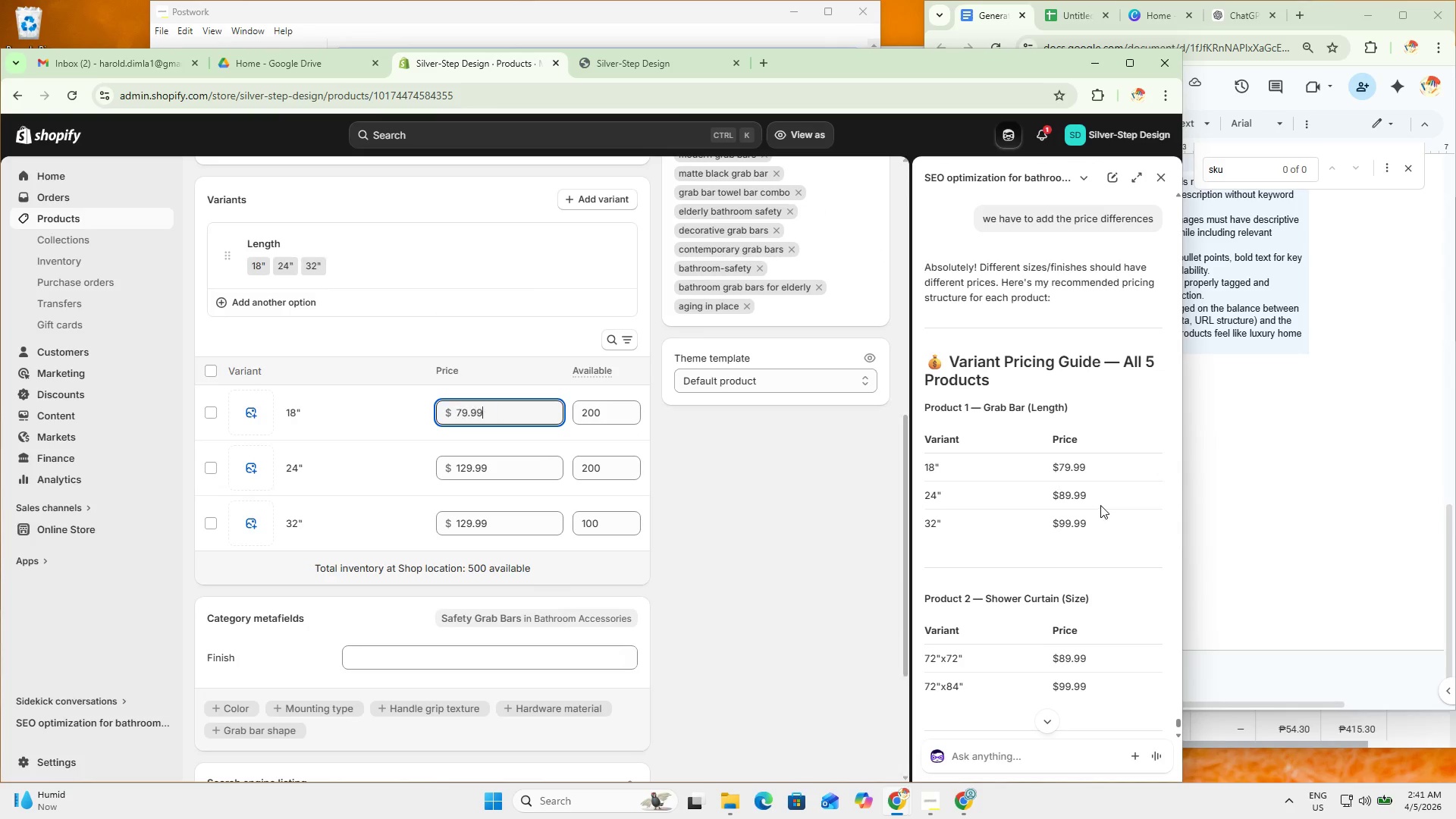 
left_click_drag(start_coordinate=[1079, 500], to_coordinate=[1087, 489])
 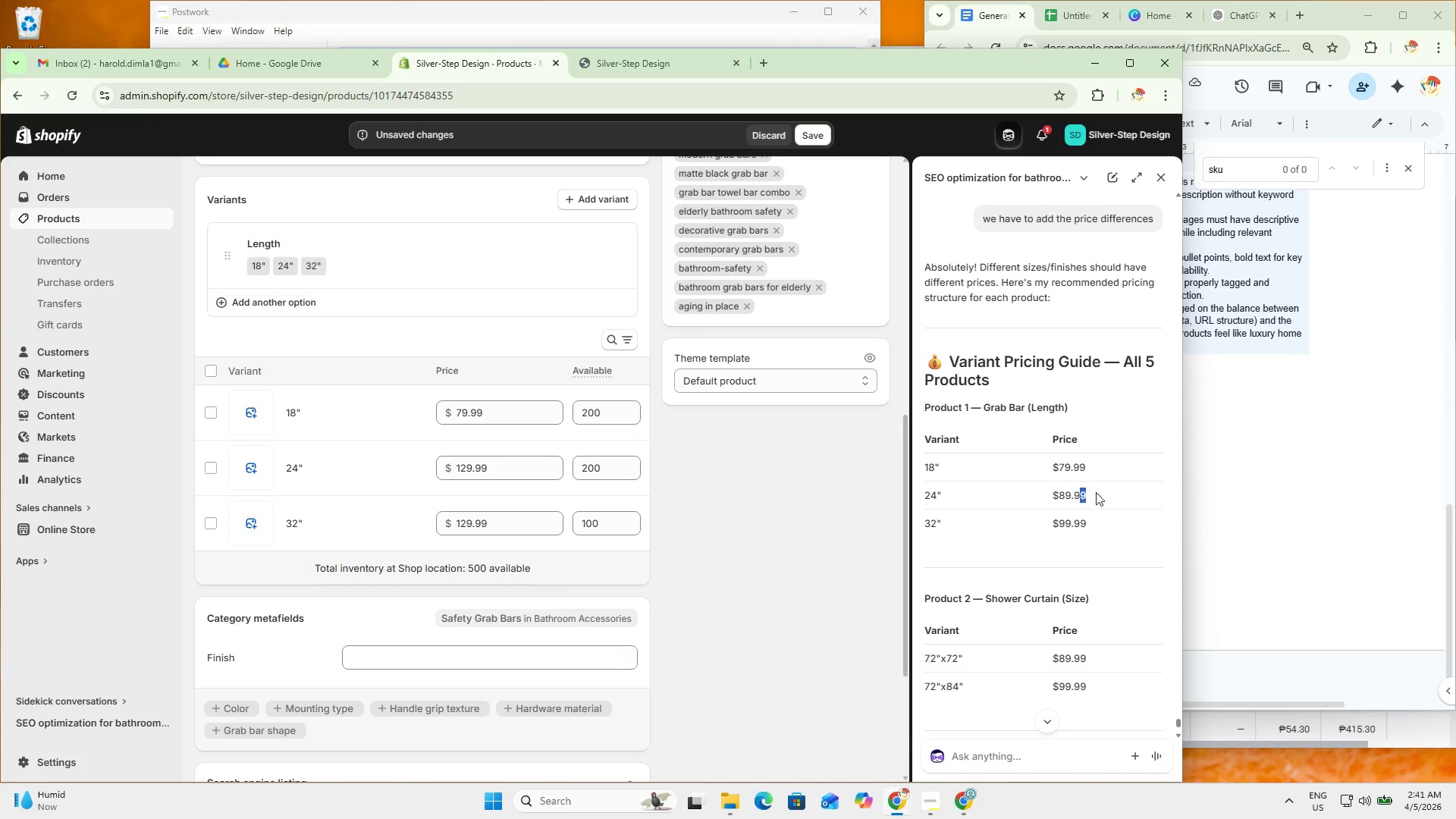 
left_click([1101, 493])